 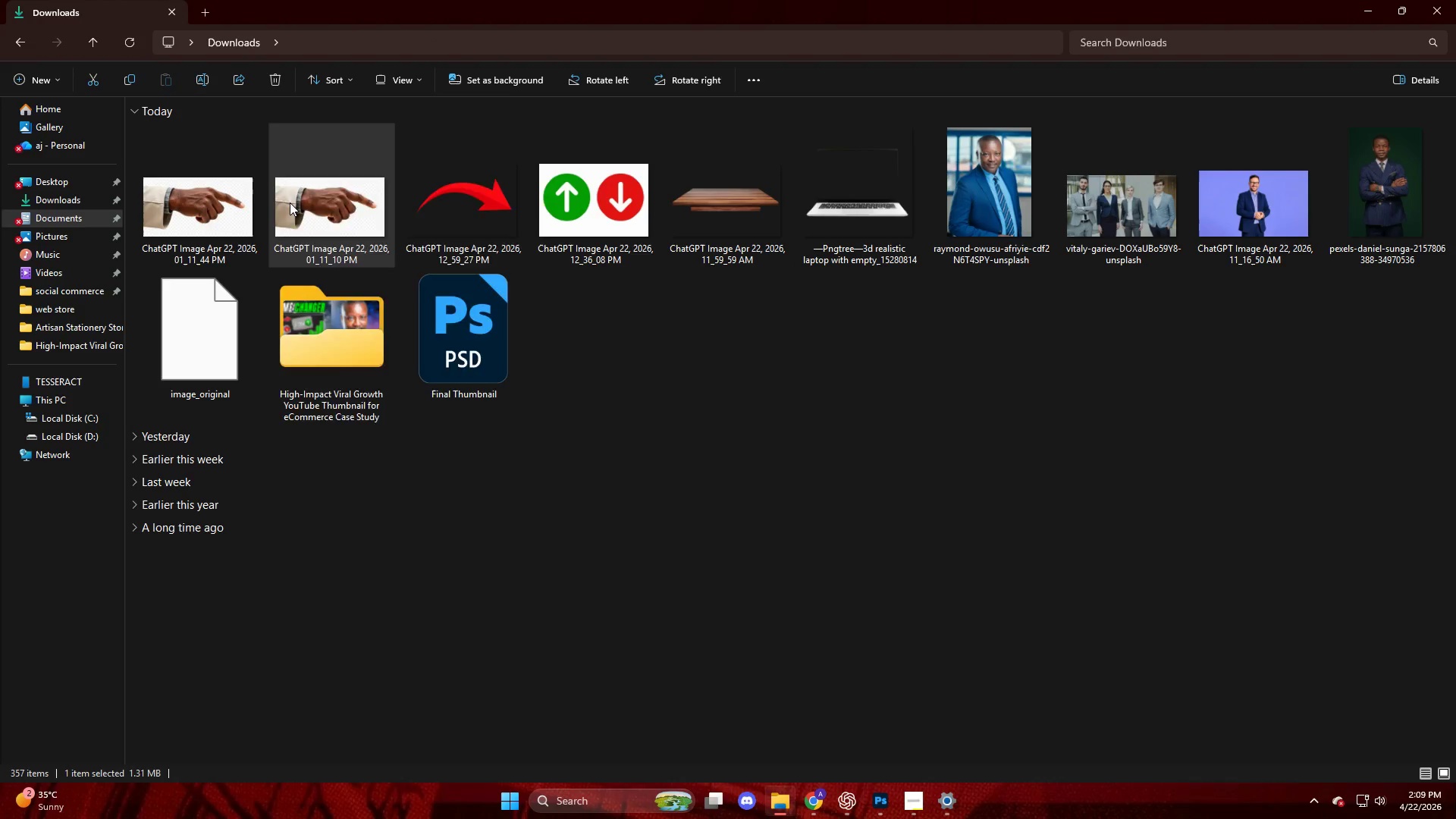 
key(NumpadDecimal)
 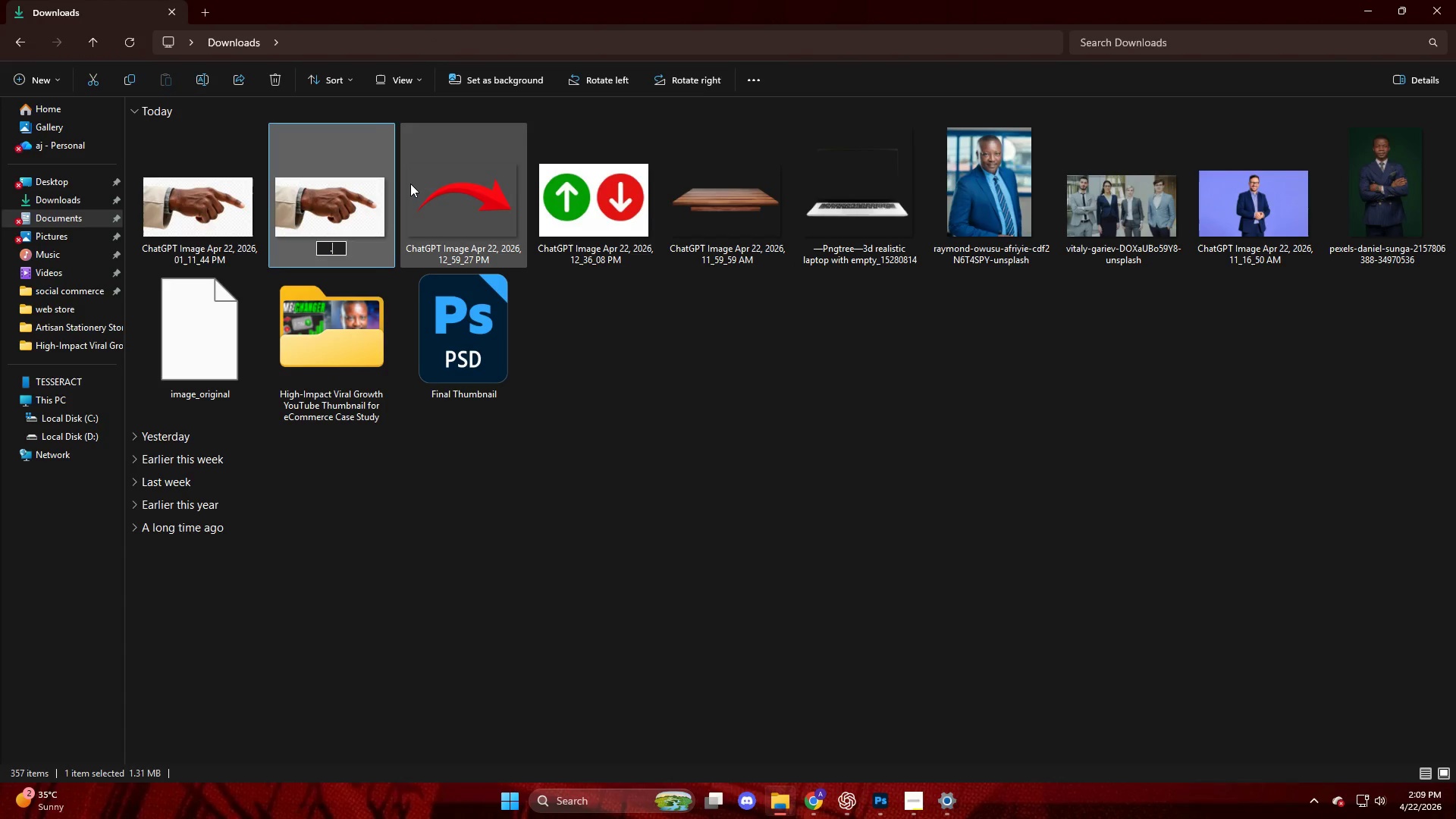 
key(NumpadEnter)
 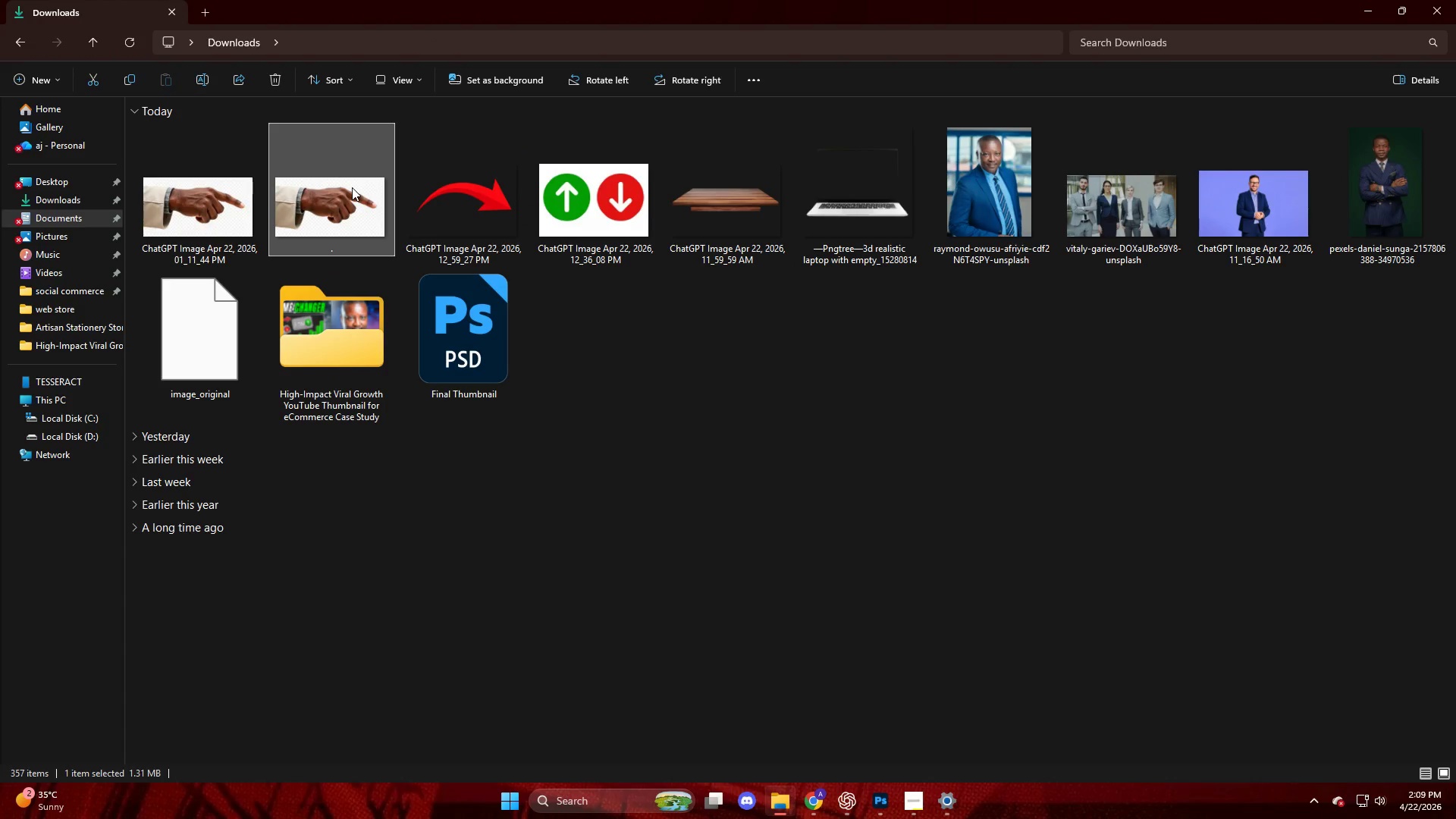 
left_click([352, 188])
 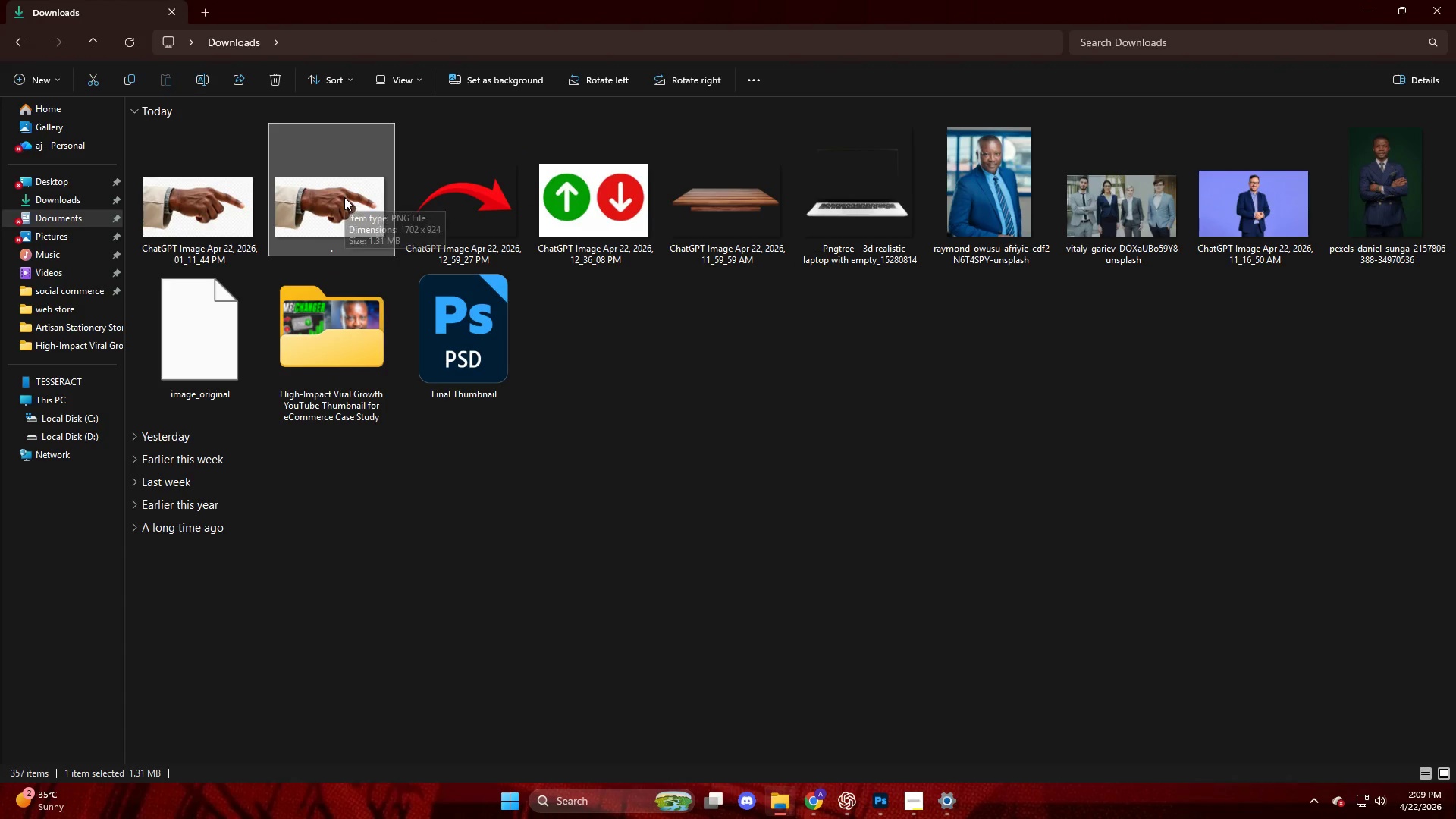 
hold_key(key=AltLeft, duration=1.27)
left_click_drag(start_coordinate=[341, 197], to_coordinate=[334, 233])
 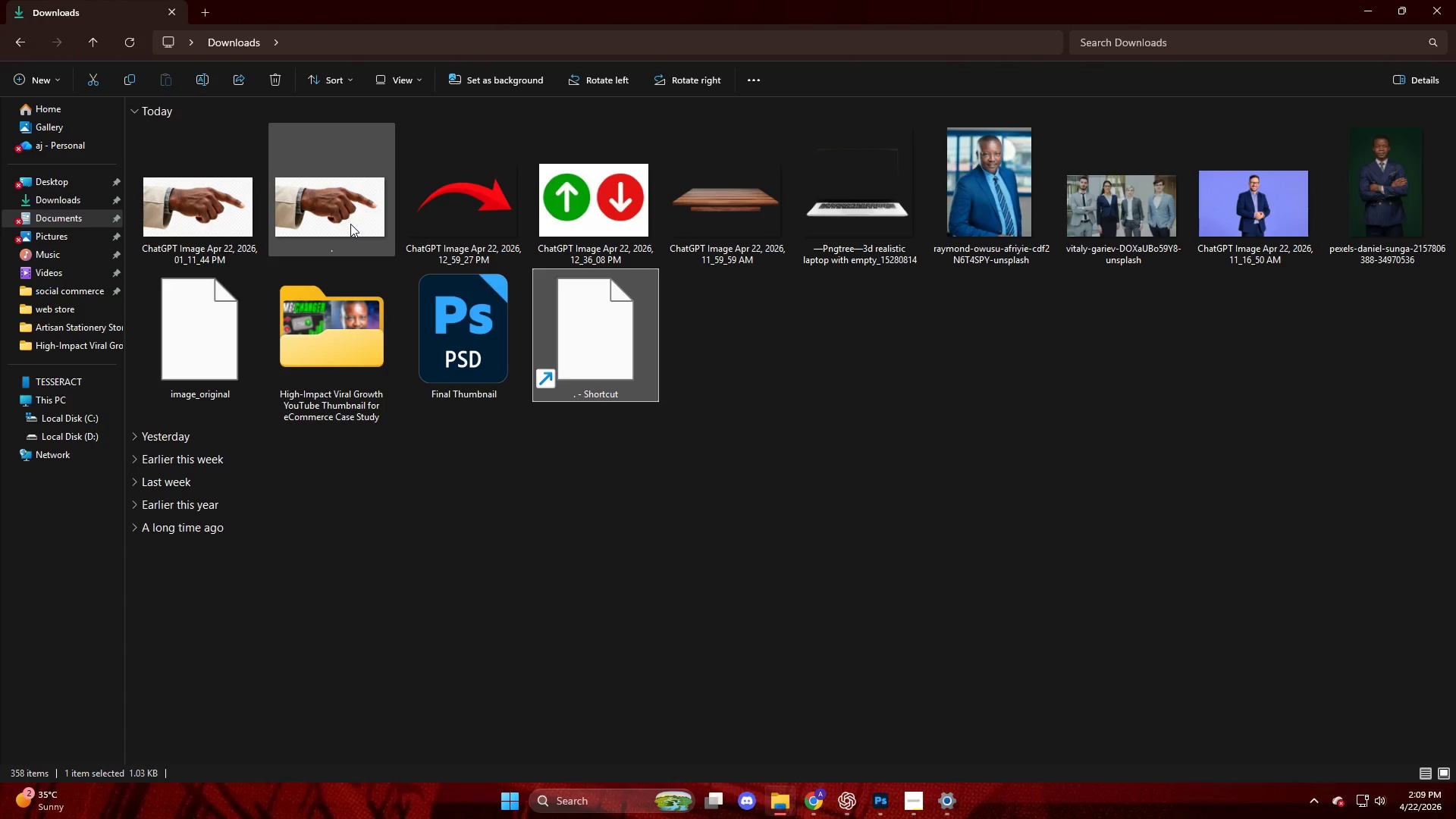 
key(Control+Z)
 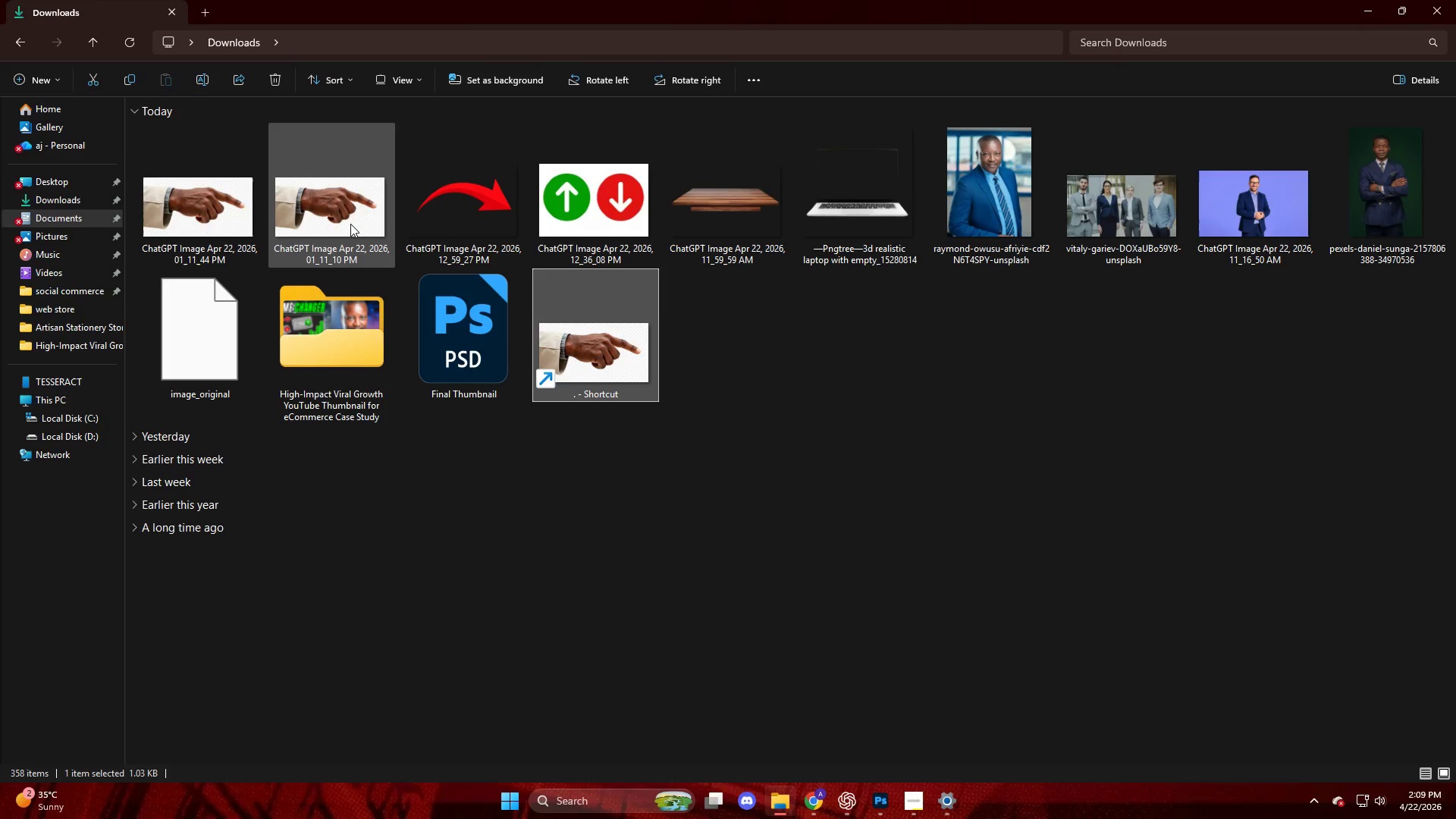 
key(Control+Shift+ShiftLeft)
 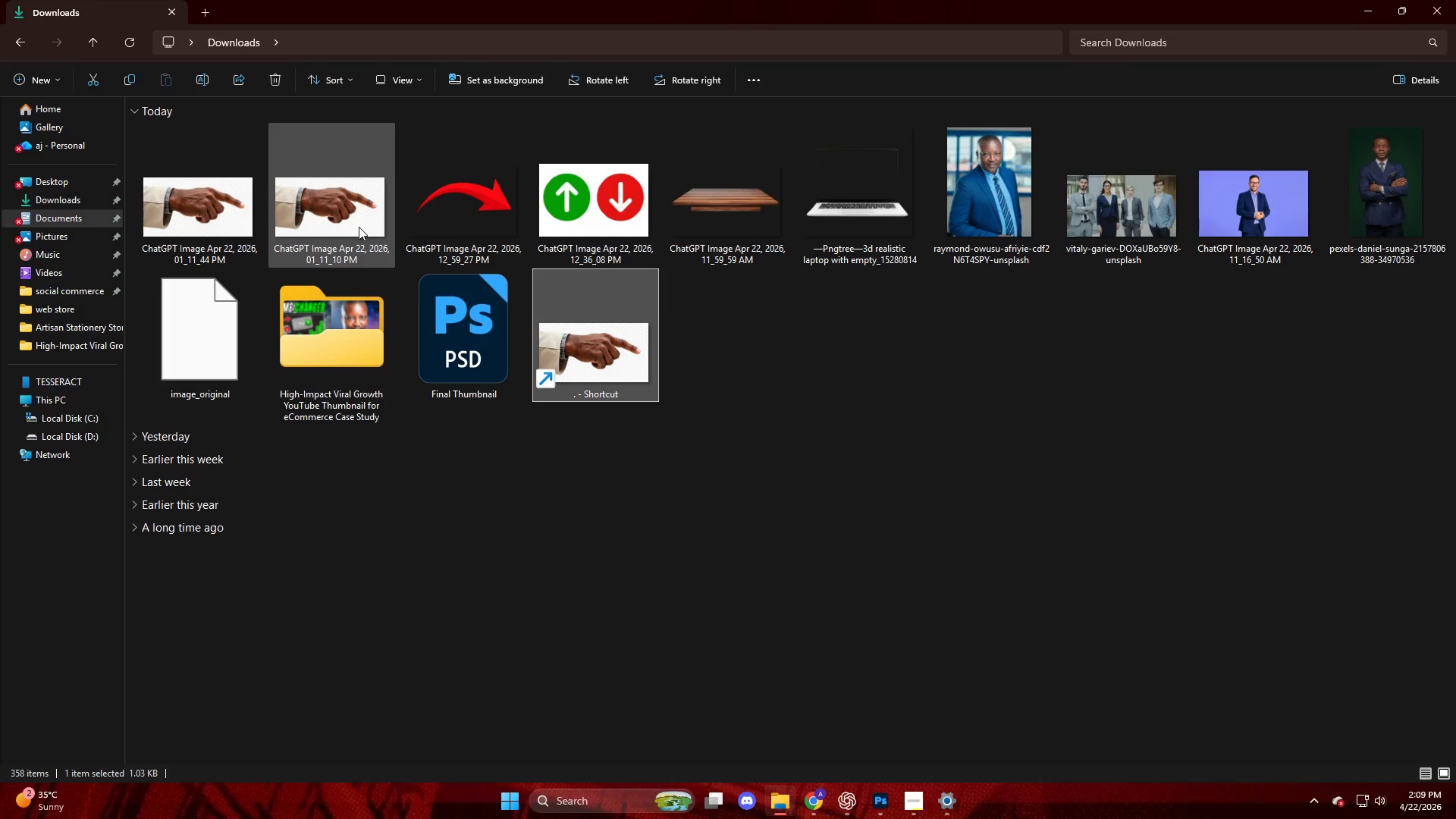 
key(Control+Shift+Z)
 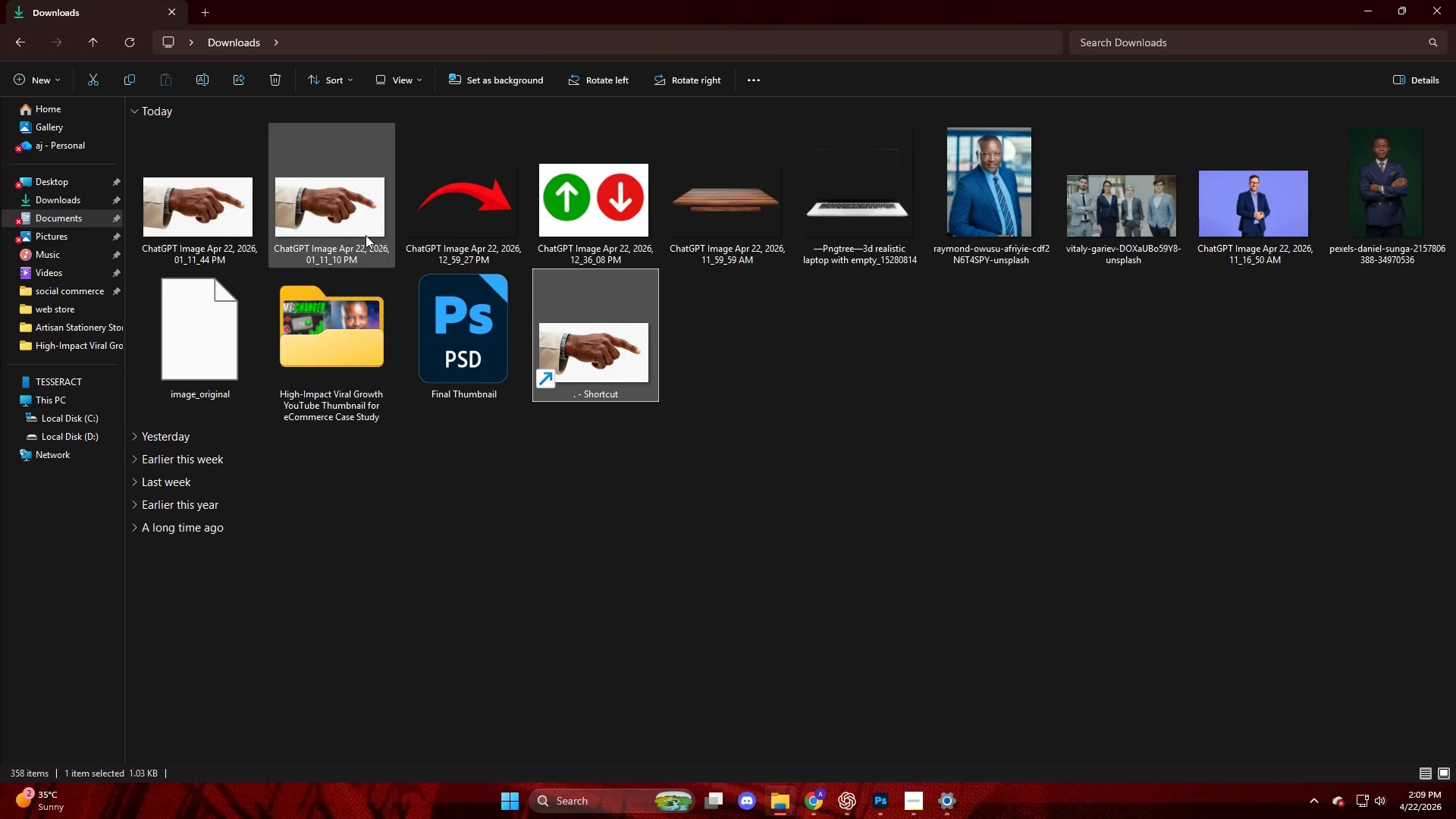 
key(Control+ControlLeft)
 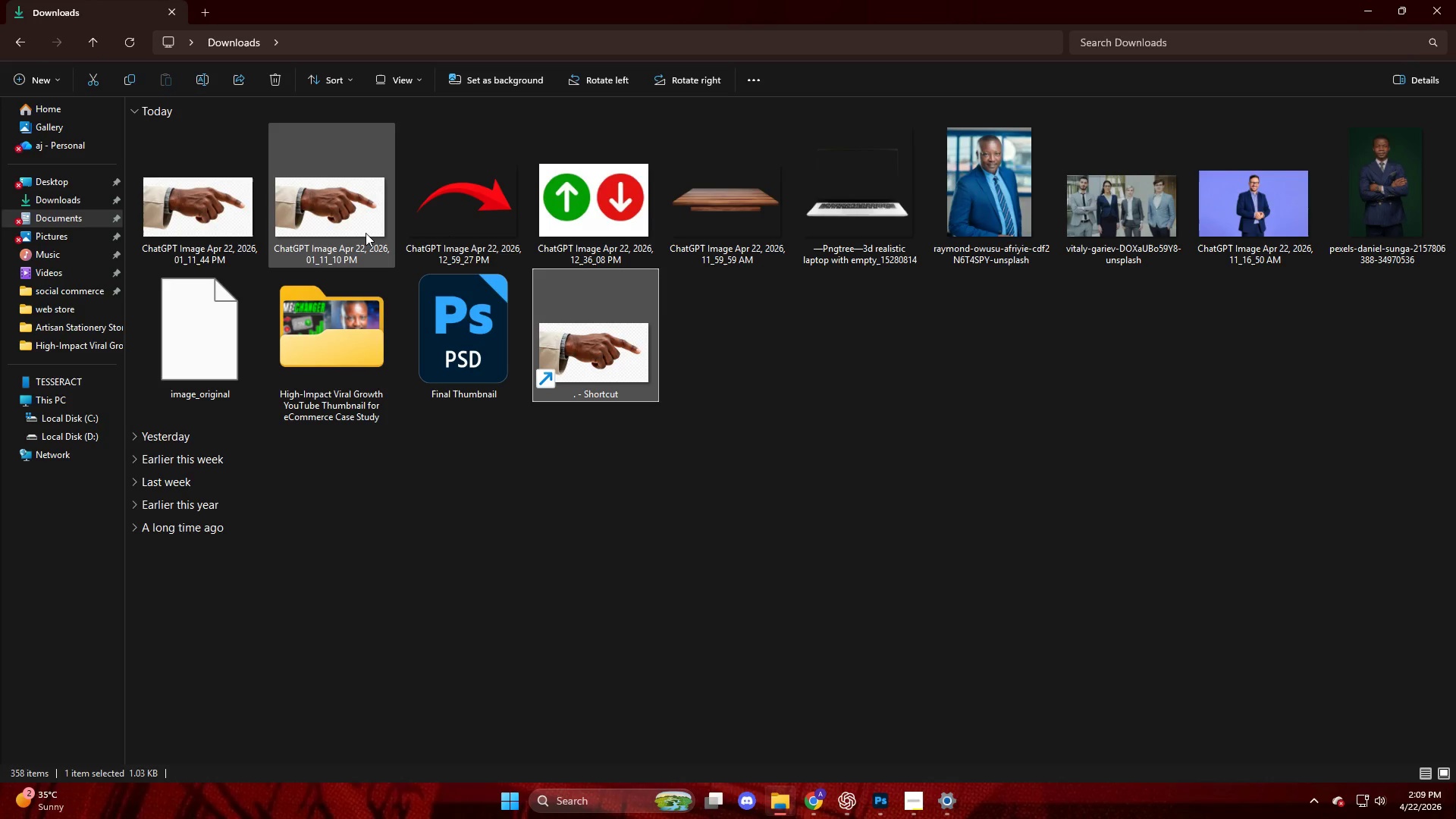 
key(Control+Shift+ShiftLeft)
 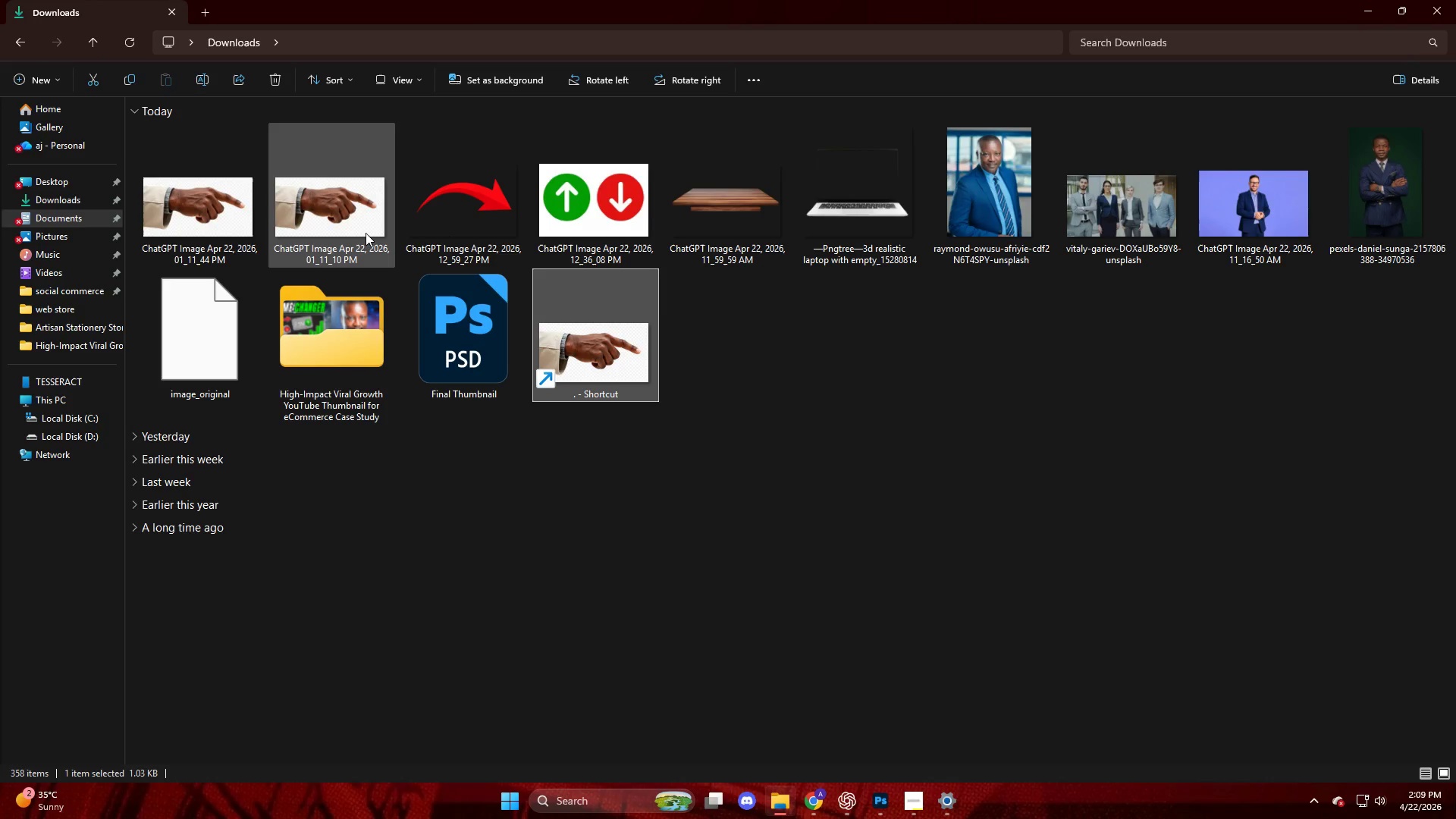 
key(Control+Shift+Z)
 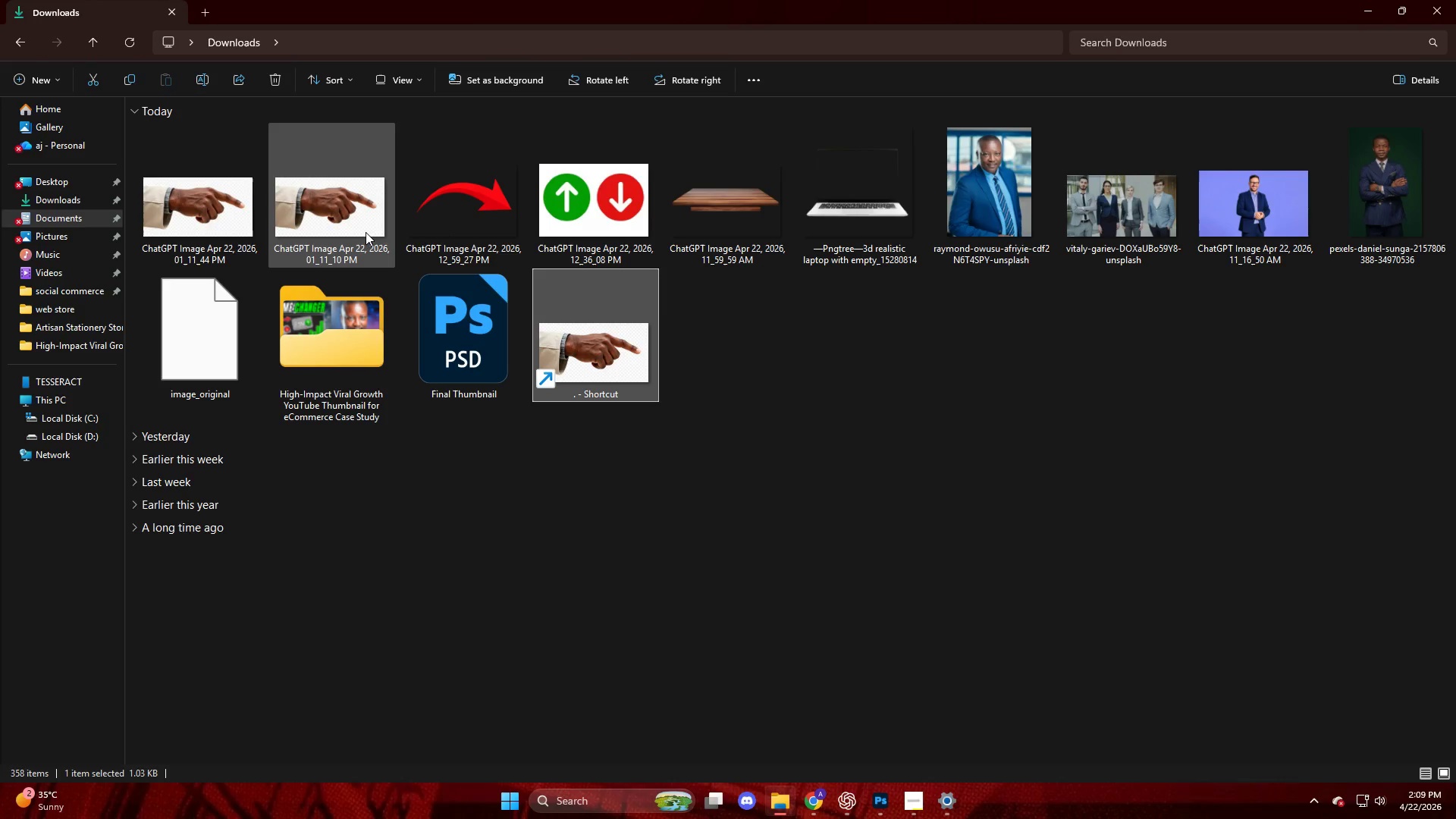 
key(Z)
 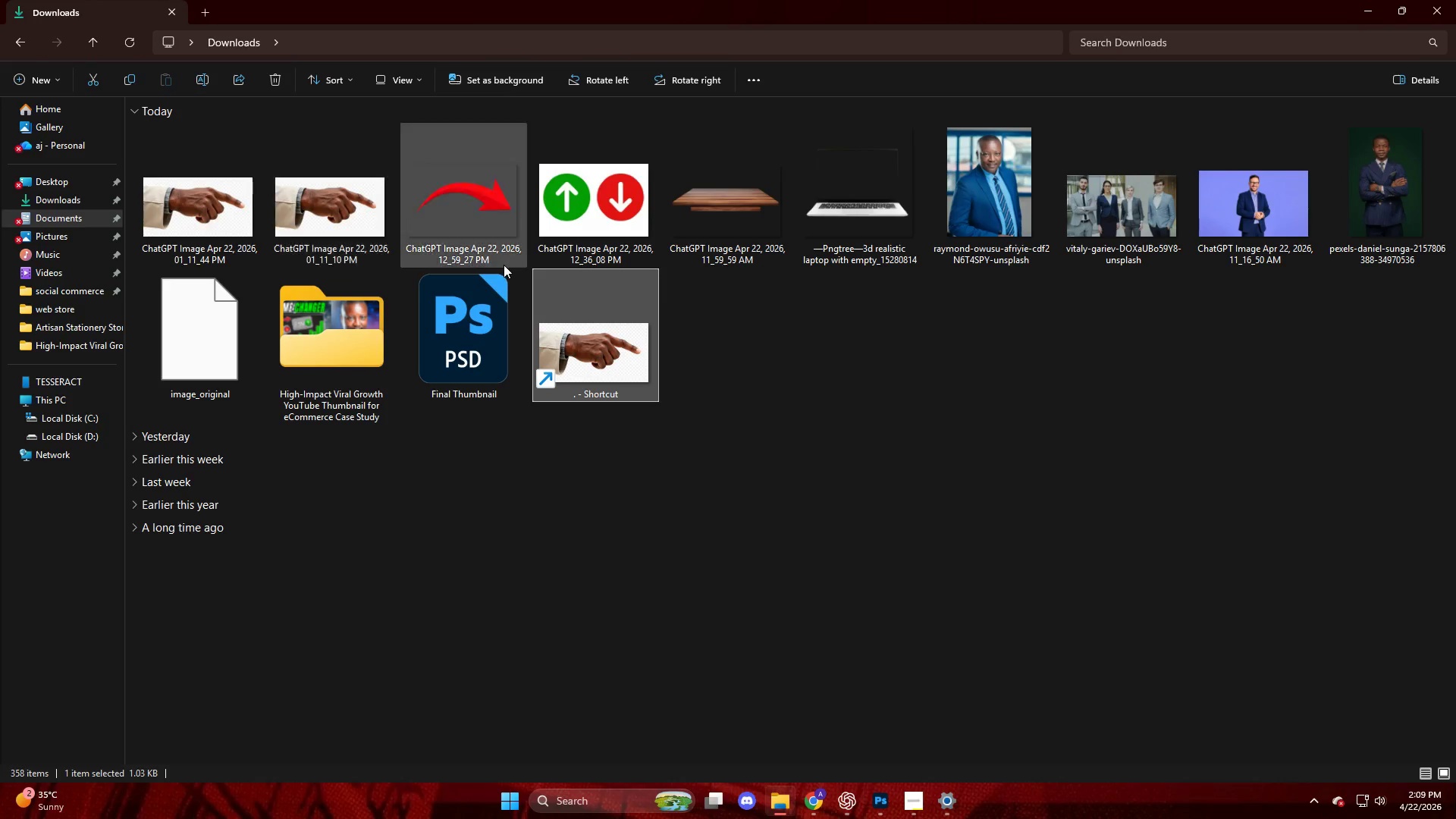 
key(Control+ControlLeft)
 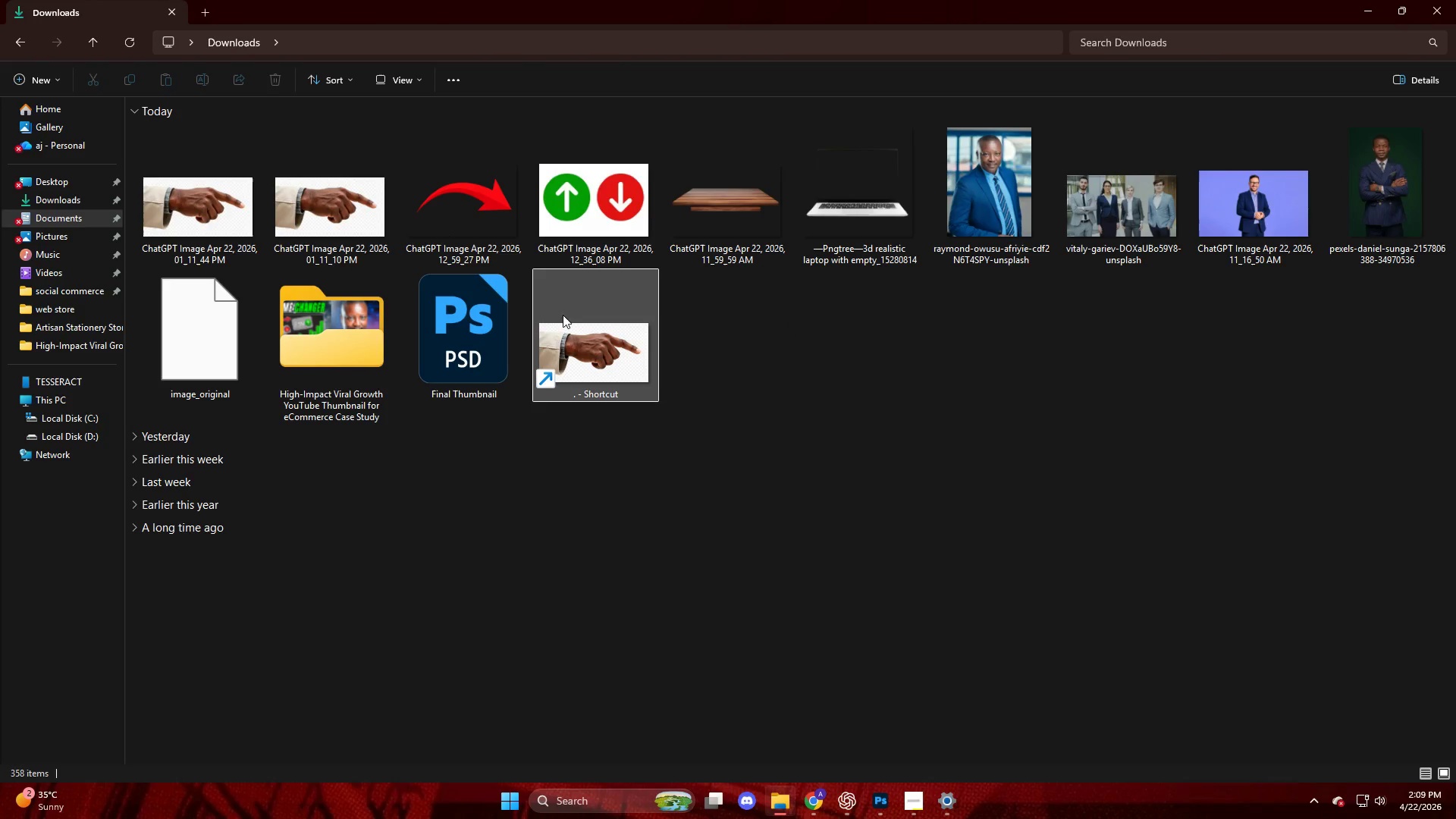 
right_click([566, 318])
 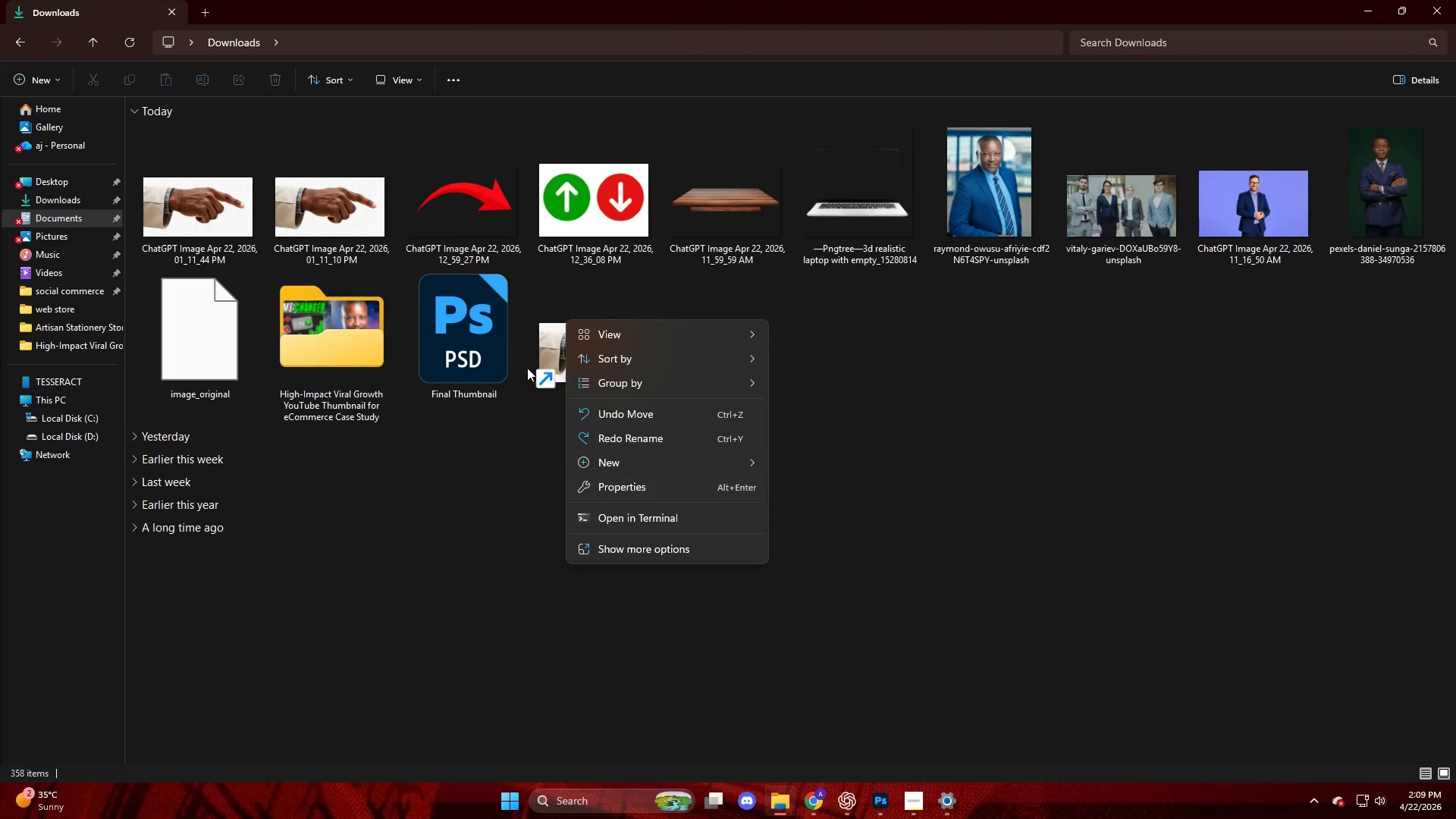 
left_click([551, 342])
 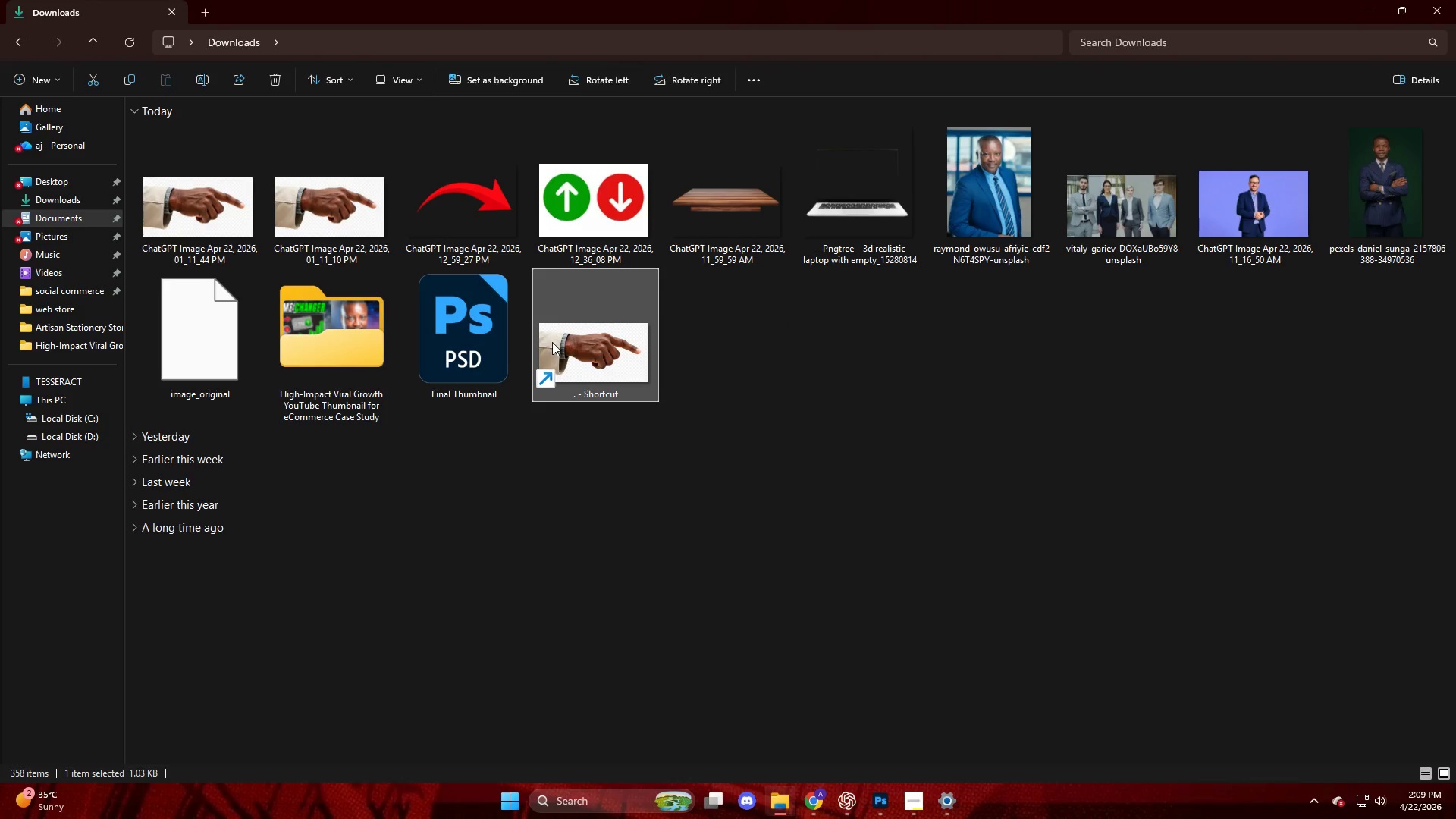 
right_click([552, 342])
 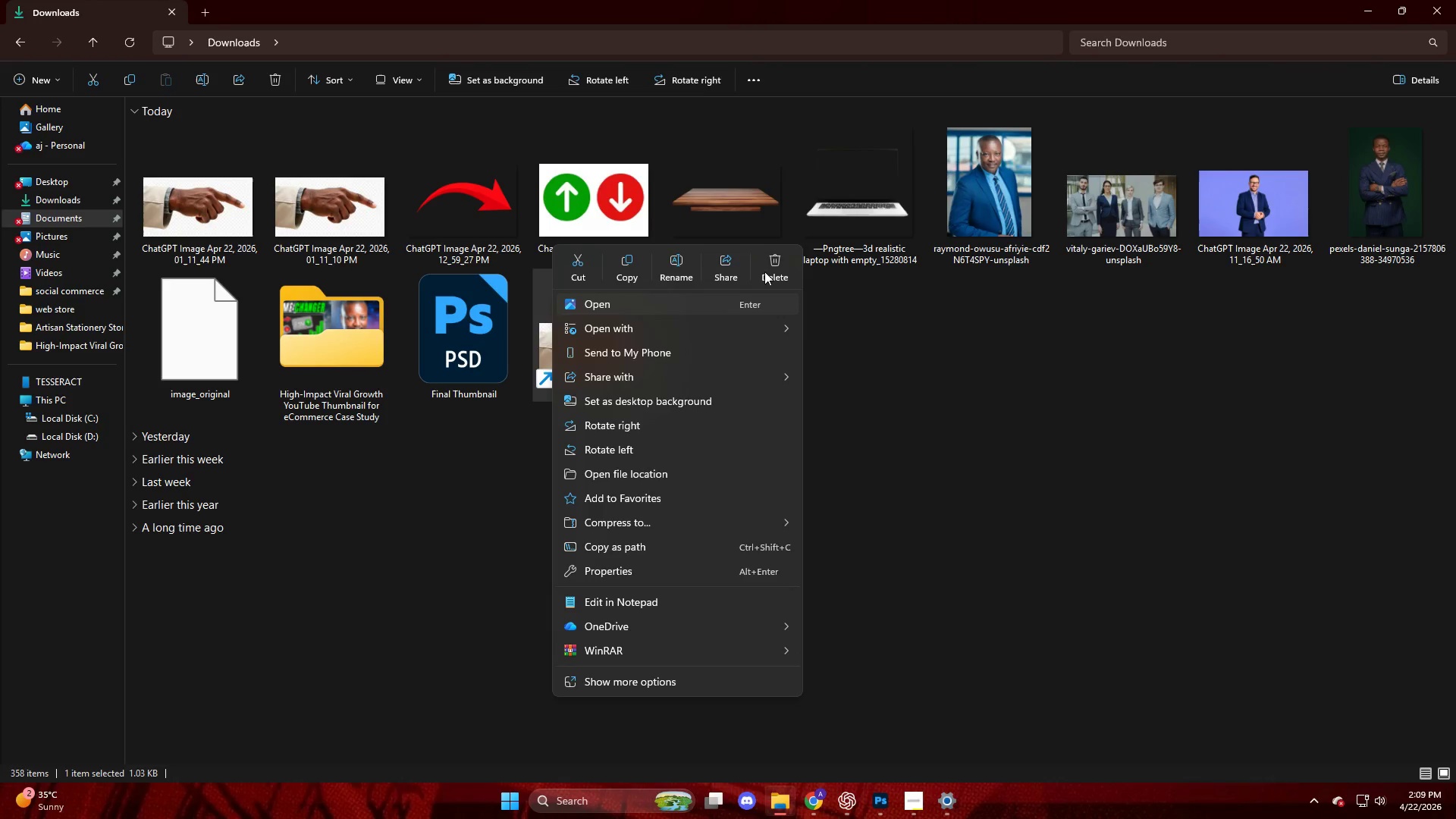 
left_click([786, 264])
 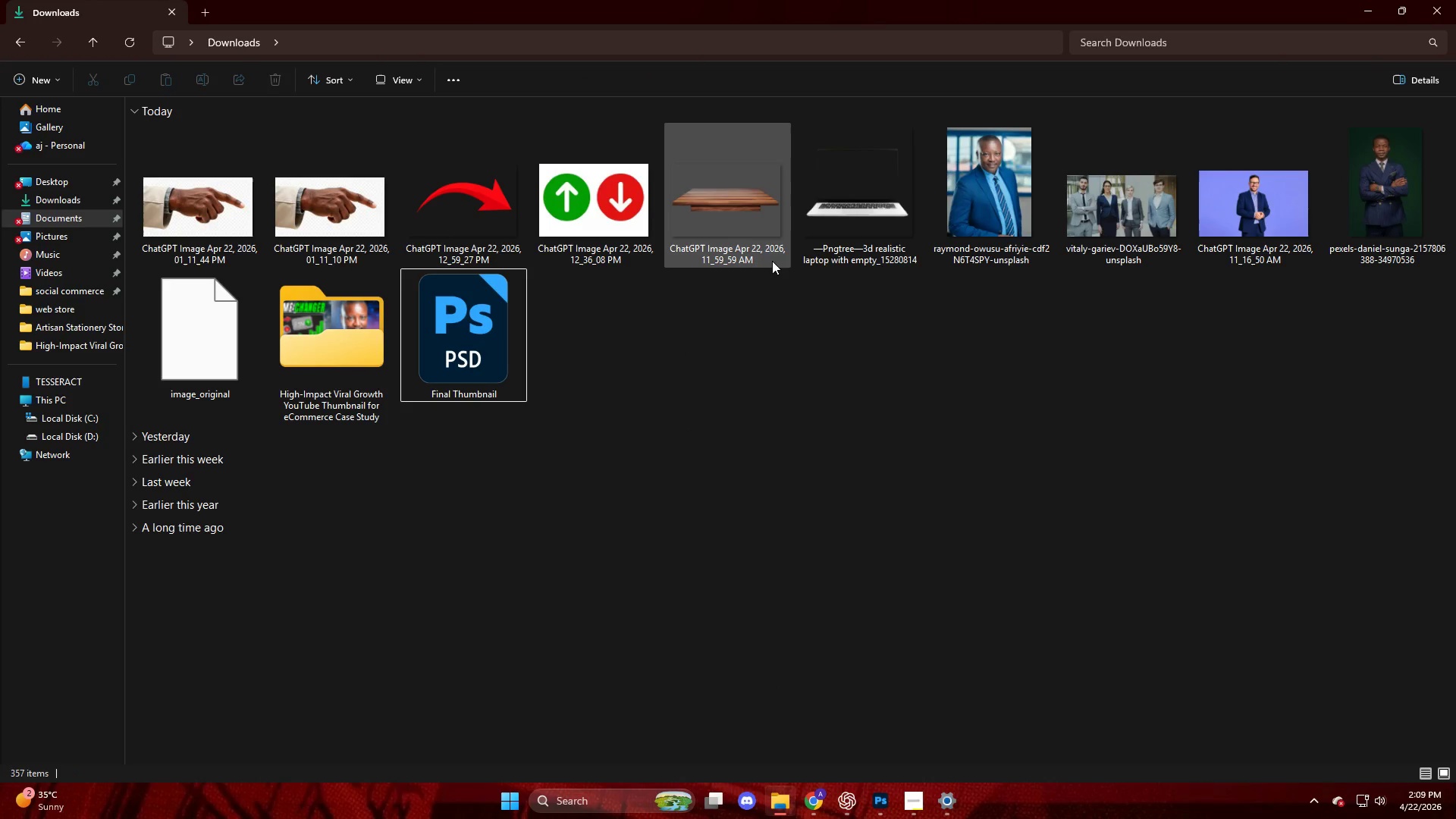 
left_click([743, 234])
 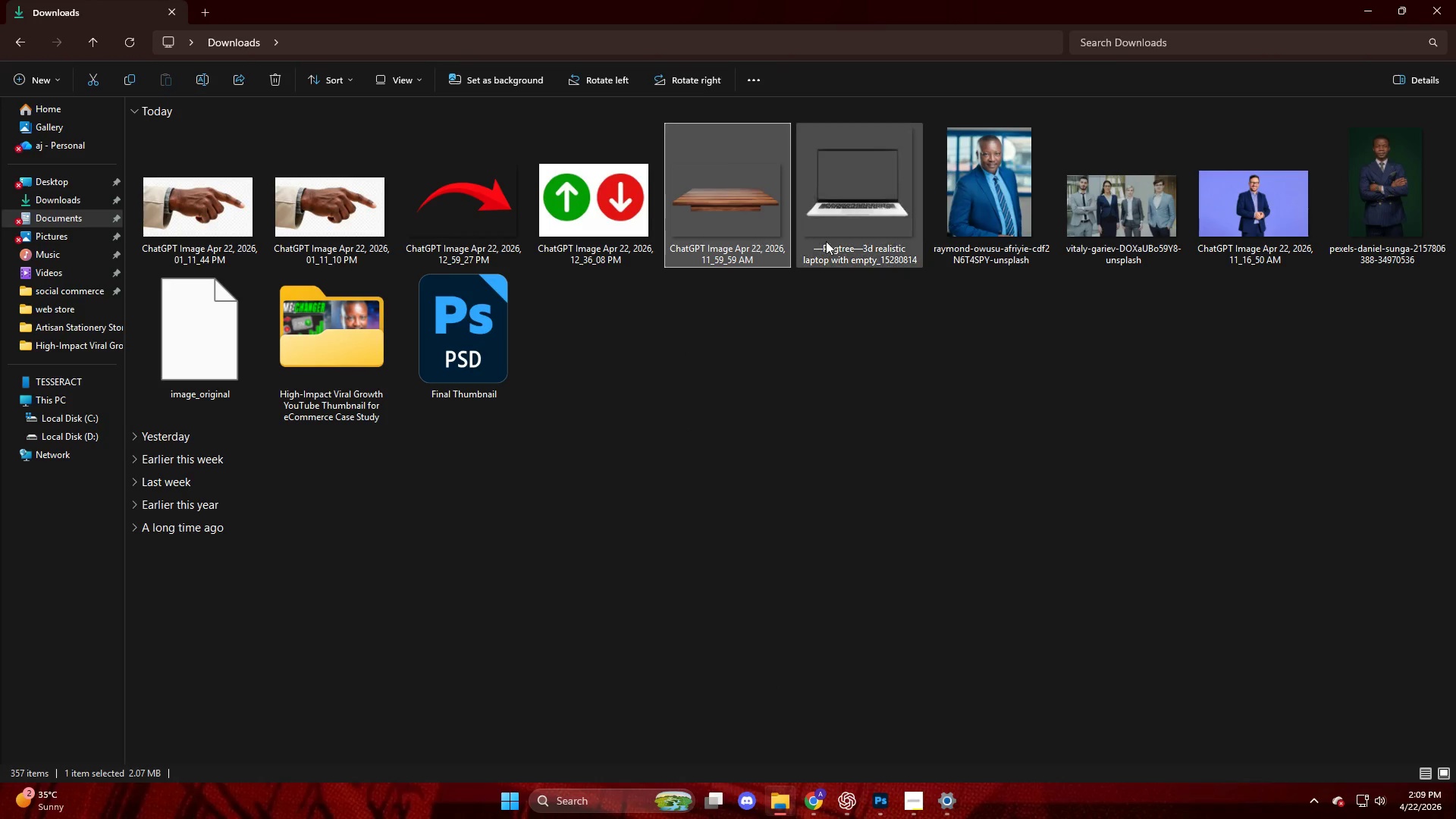 
key(Control+ControlLeft)
 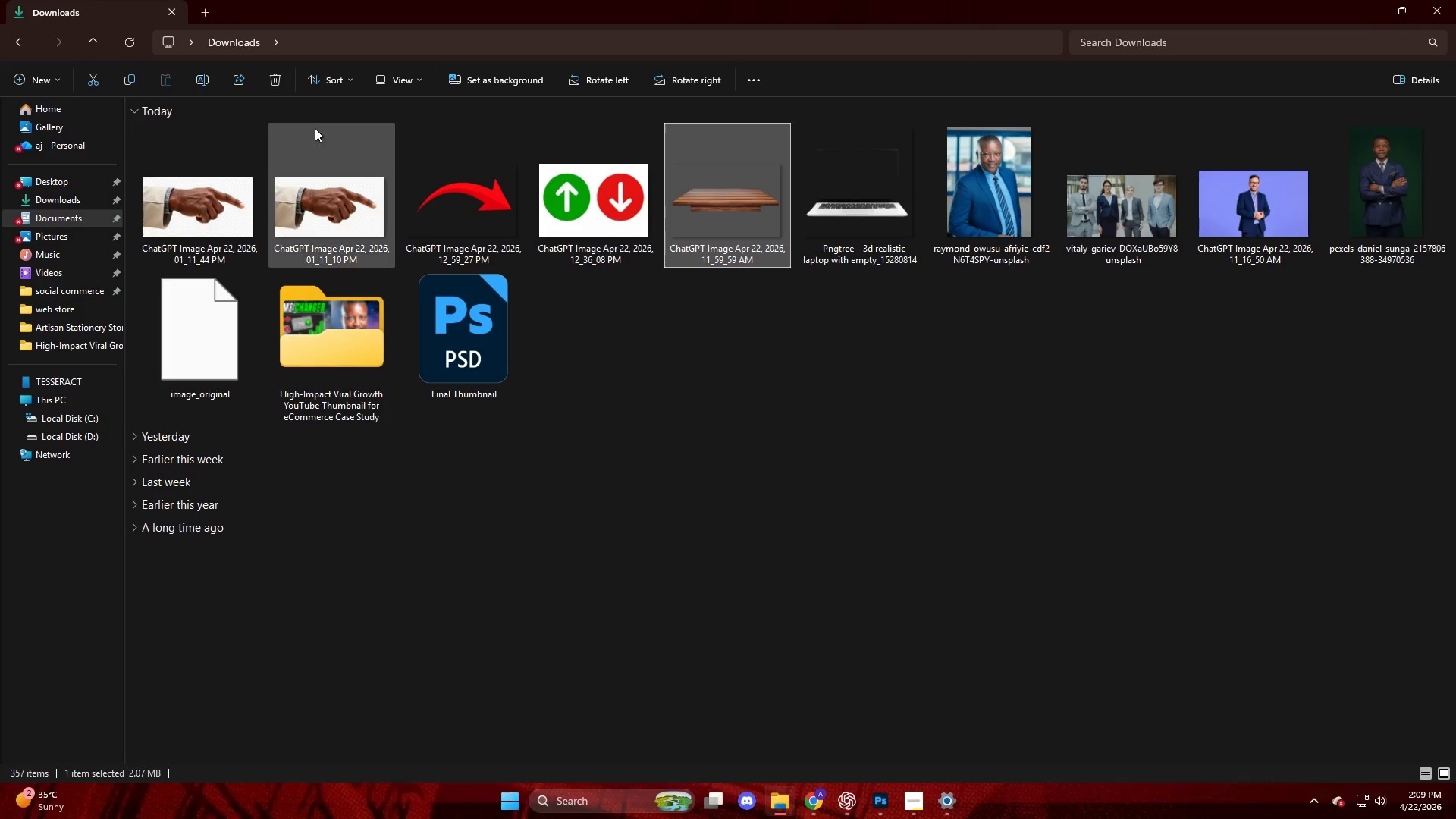 
left_click_drag(start_coordinate=[321, 136], to_coordinate=[960, 193])
 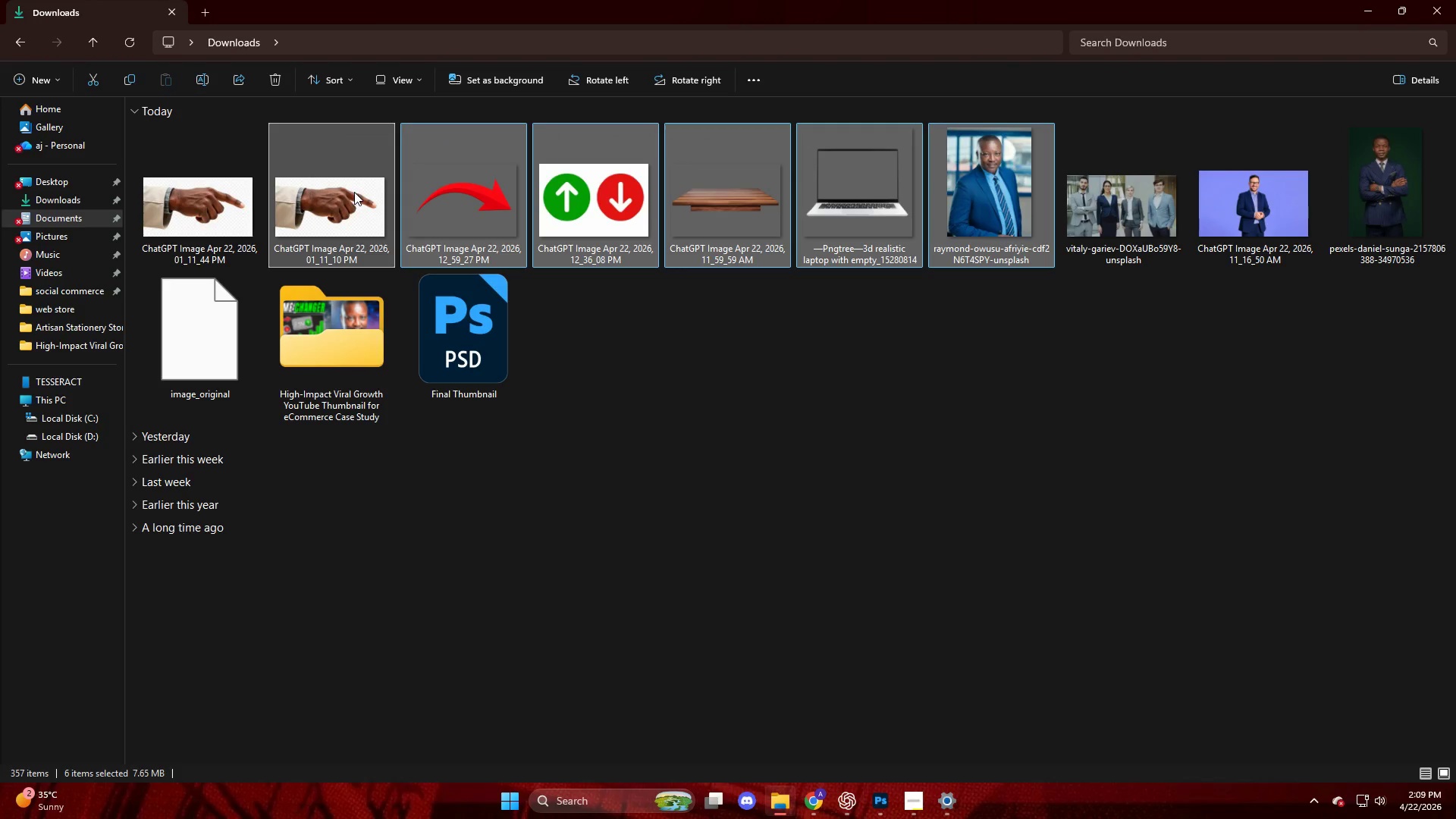 
left_click([355, 193])
 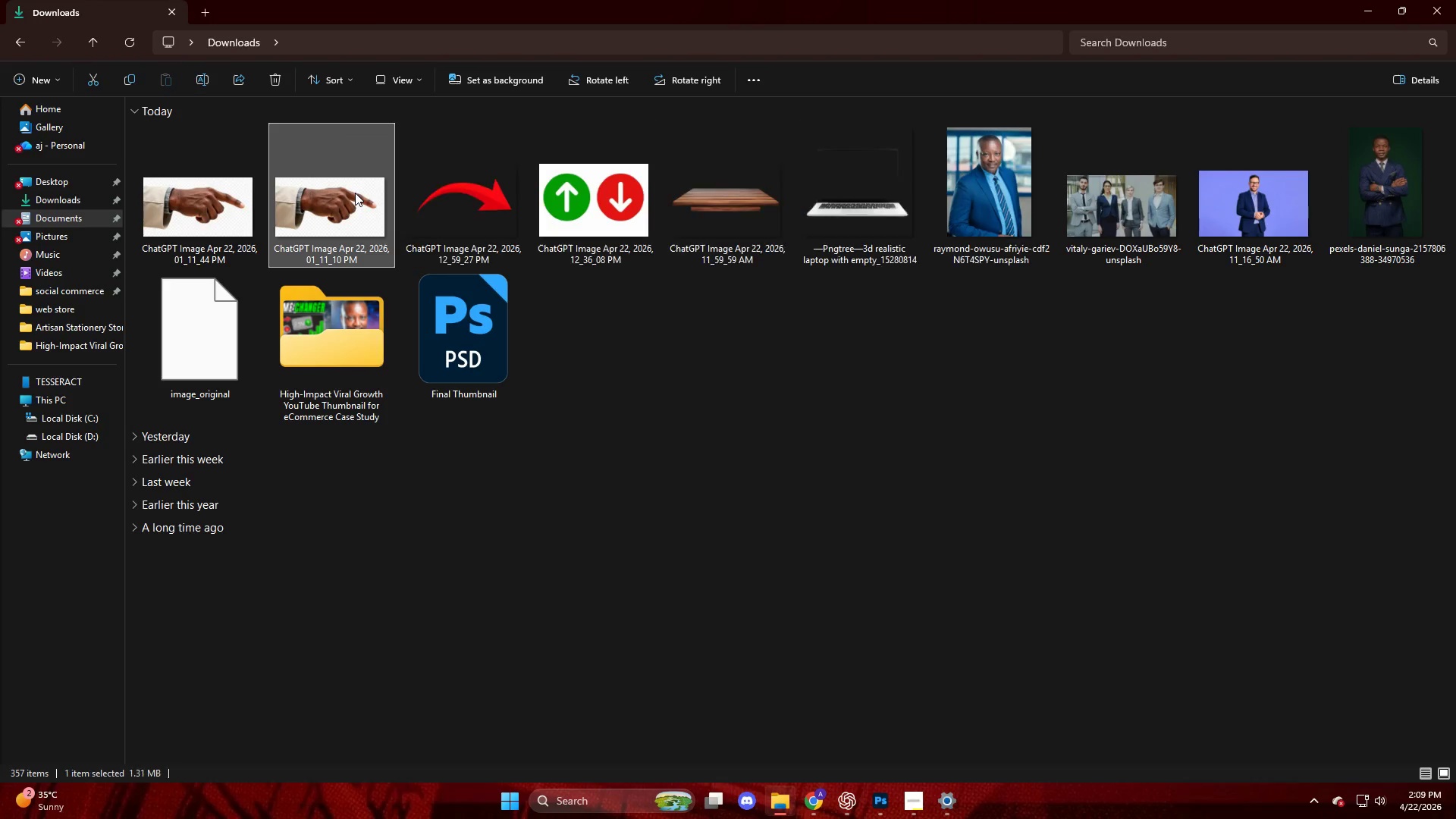 
right_click([355, 193])
 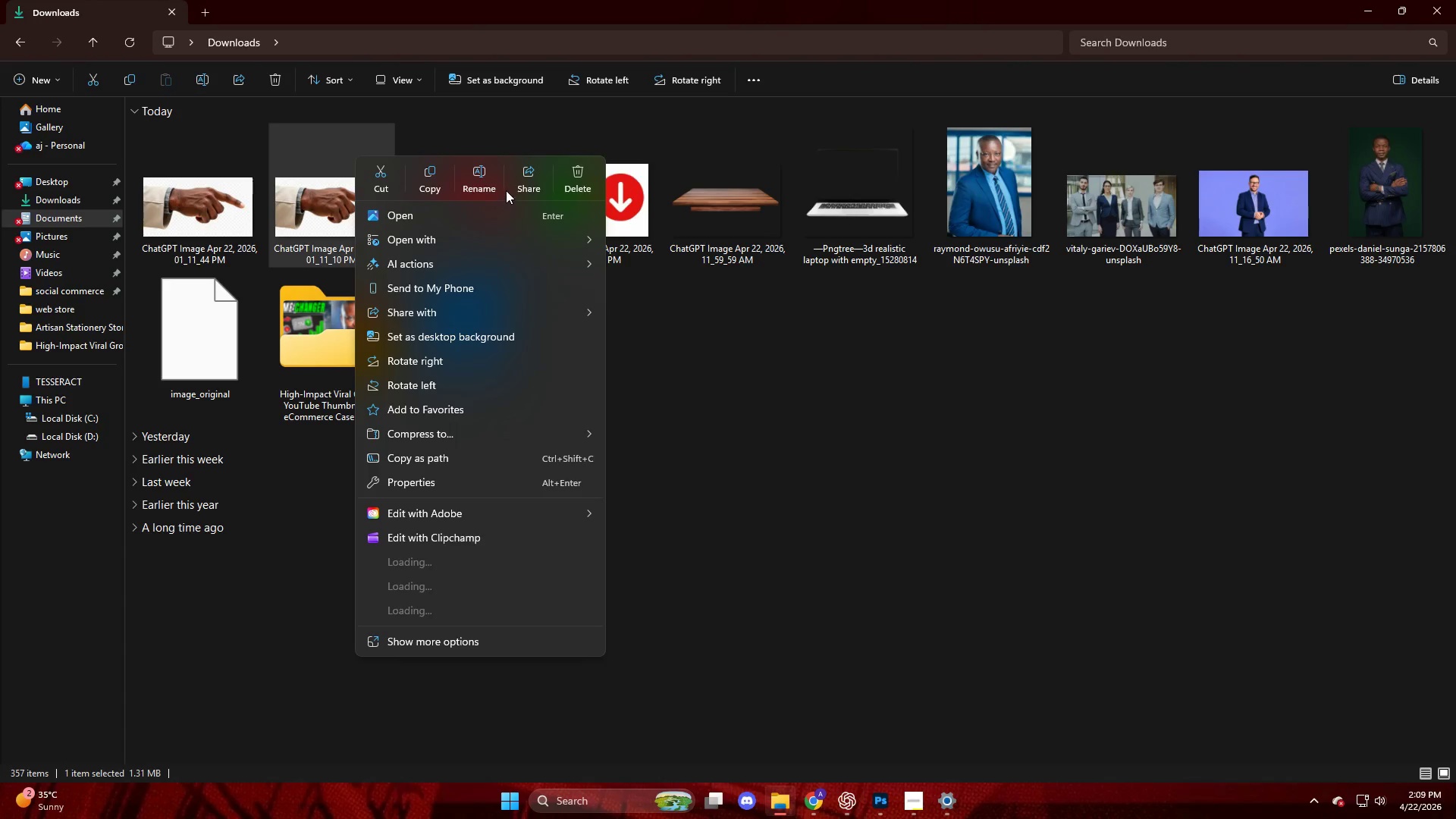 
left_click([482, 177])
 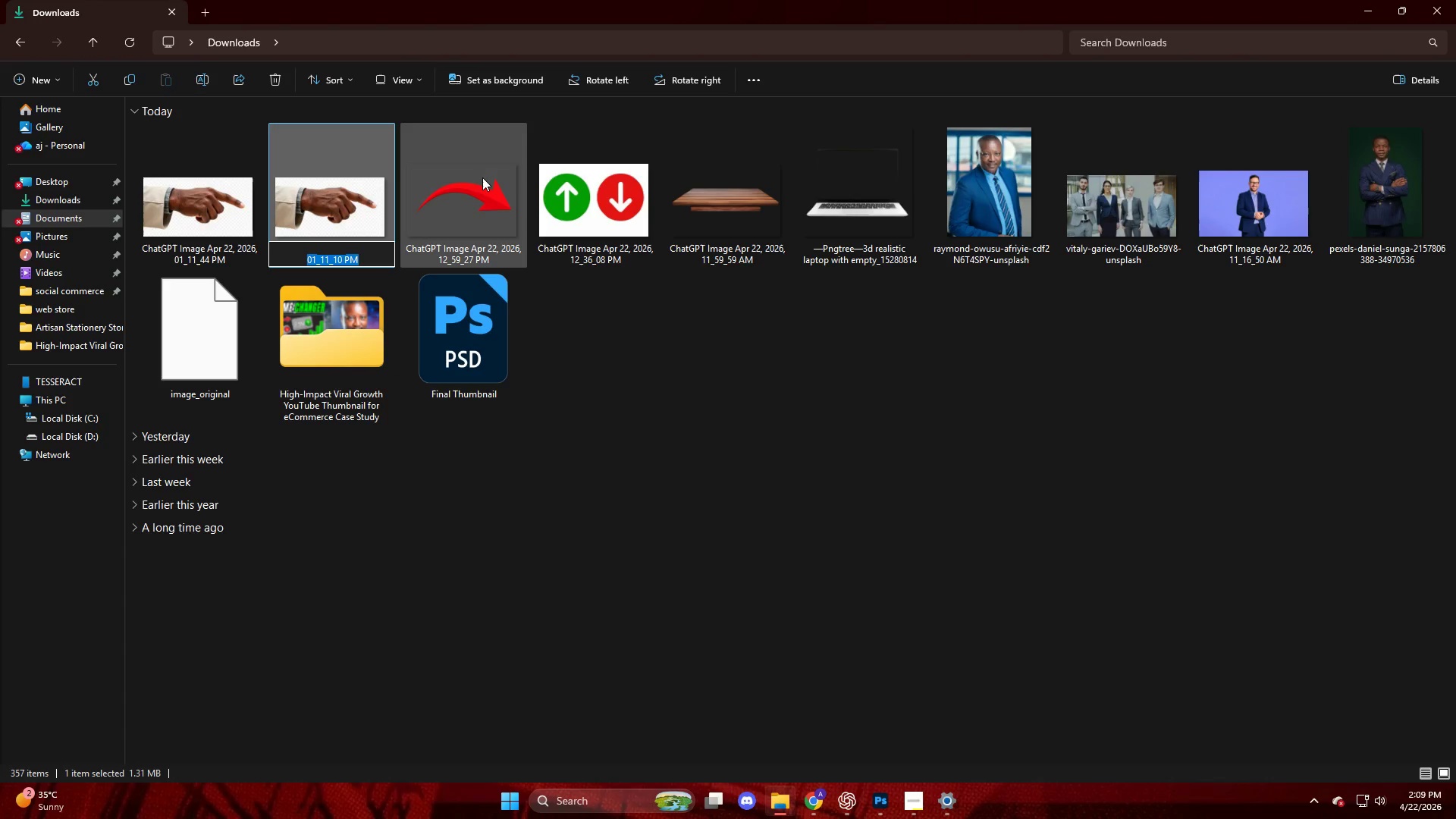 
key(NumpadDecimal)
 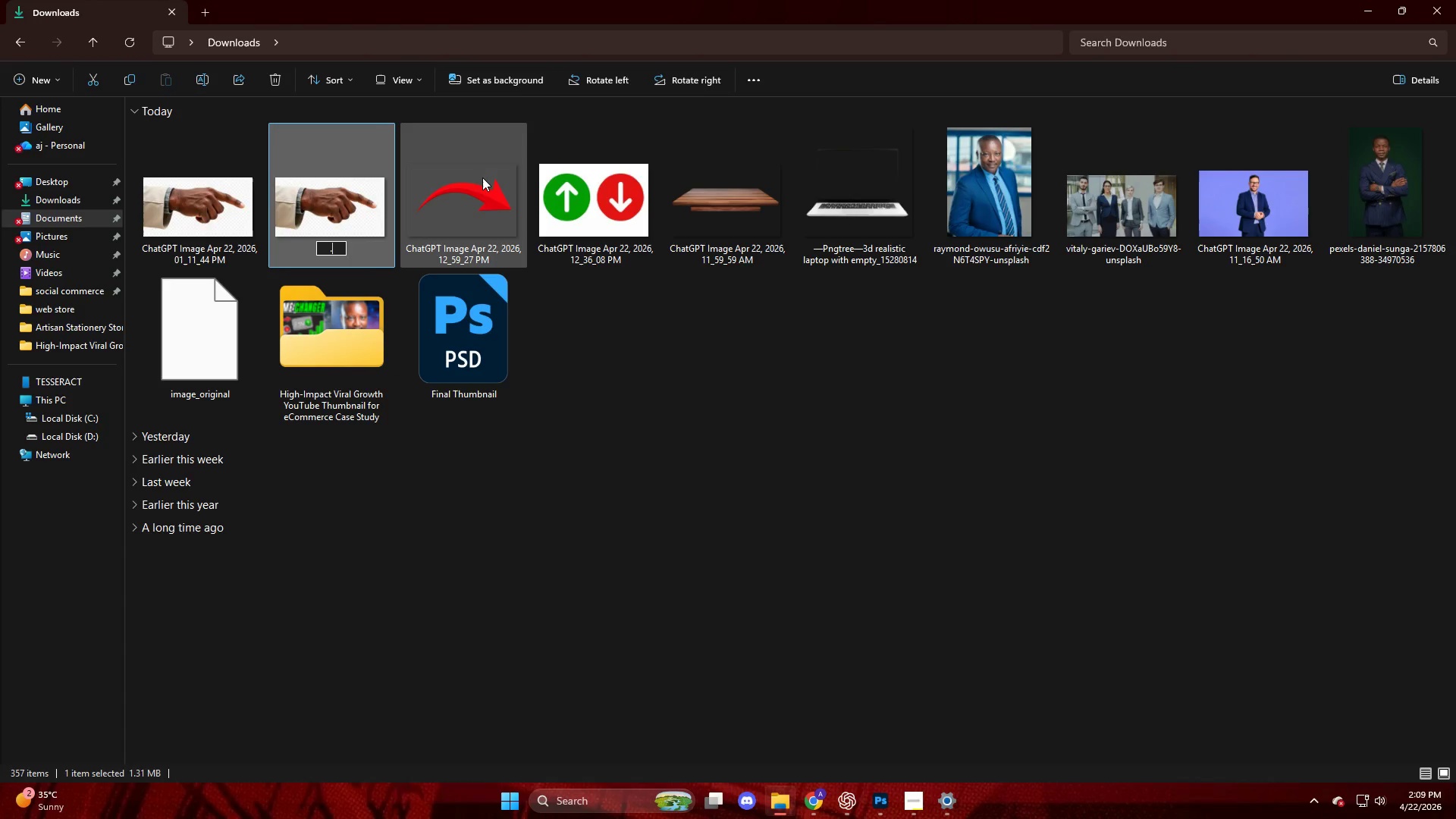 
key(NumpadEnter)
 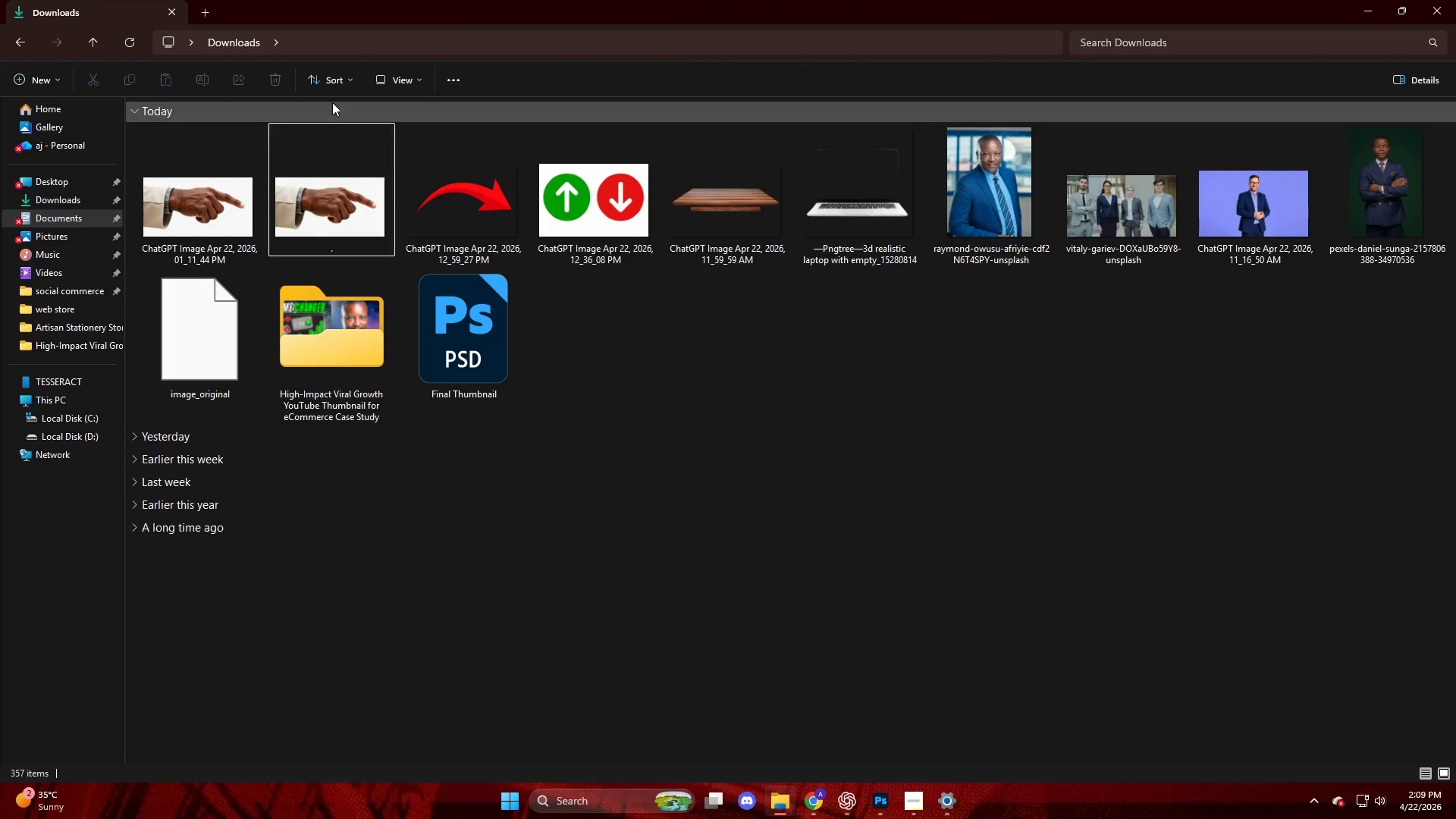 
double_click([334, 151])
 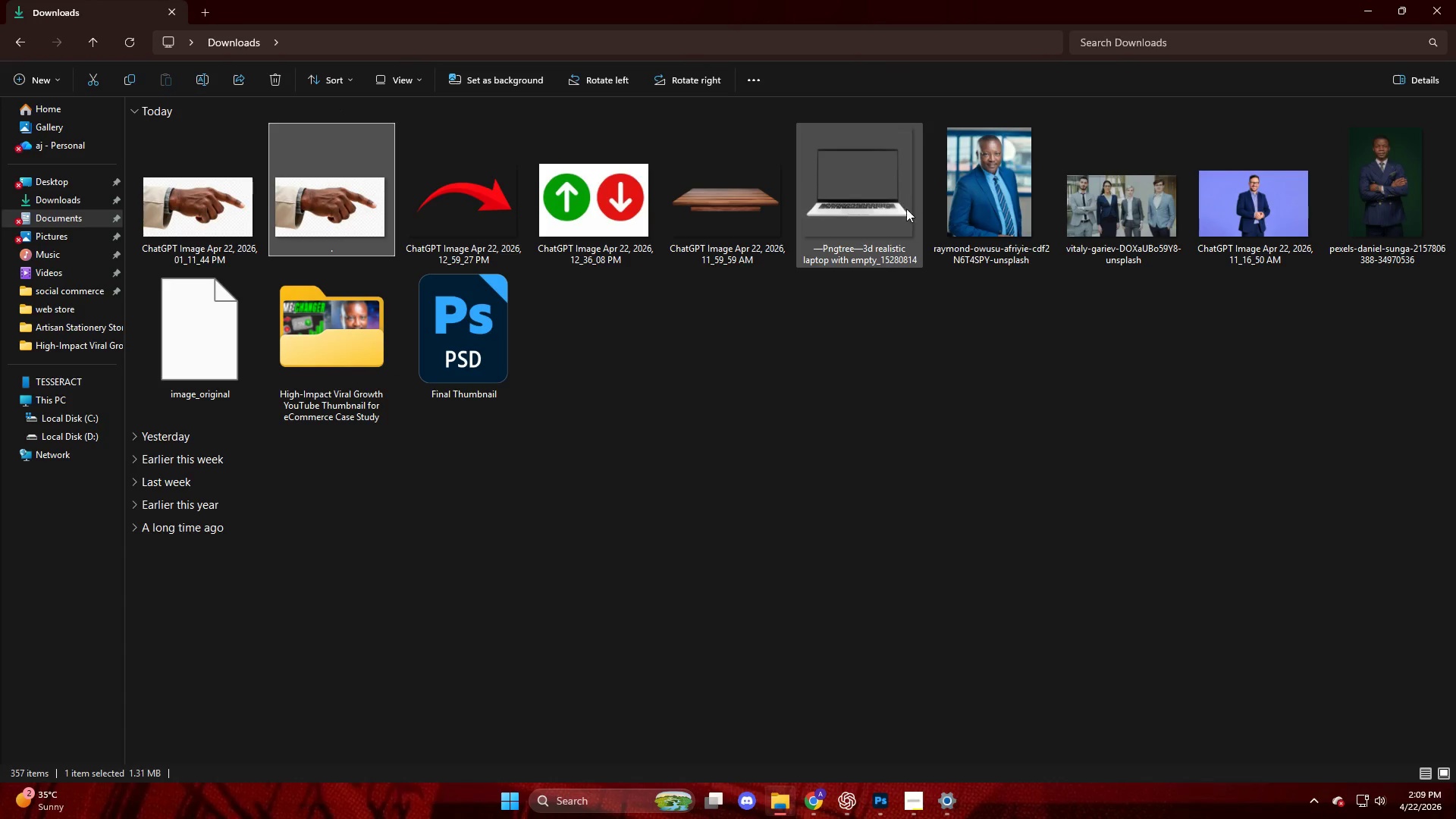 
hold_key(key=ShiftLeft, duration=0.45)
left_click([968, 210])
 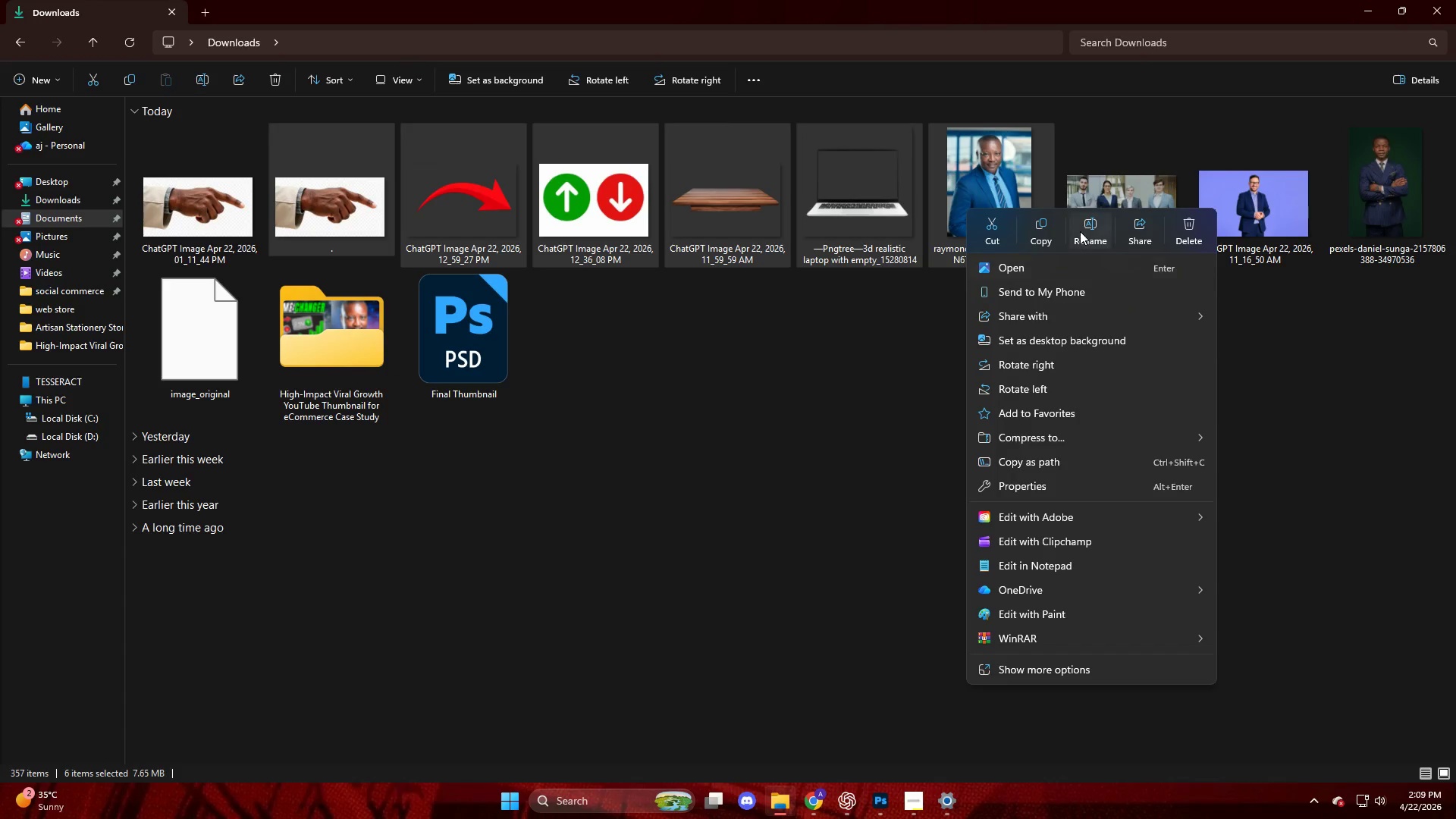 
left_click([1036, 233])
 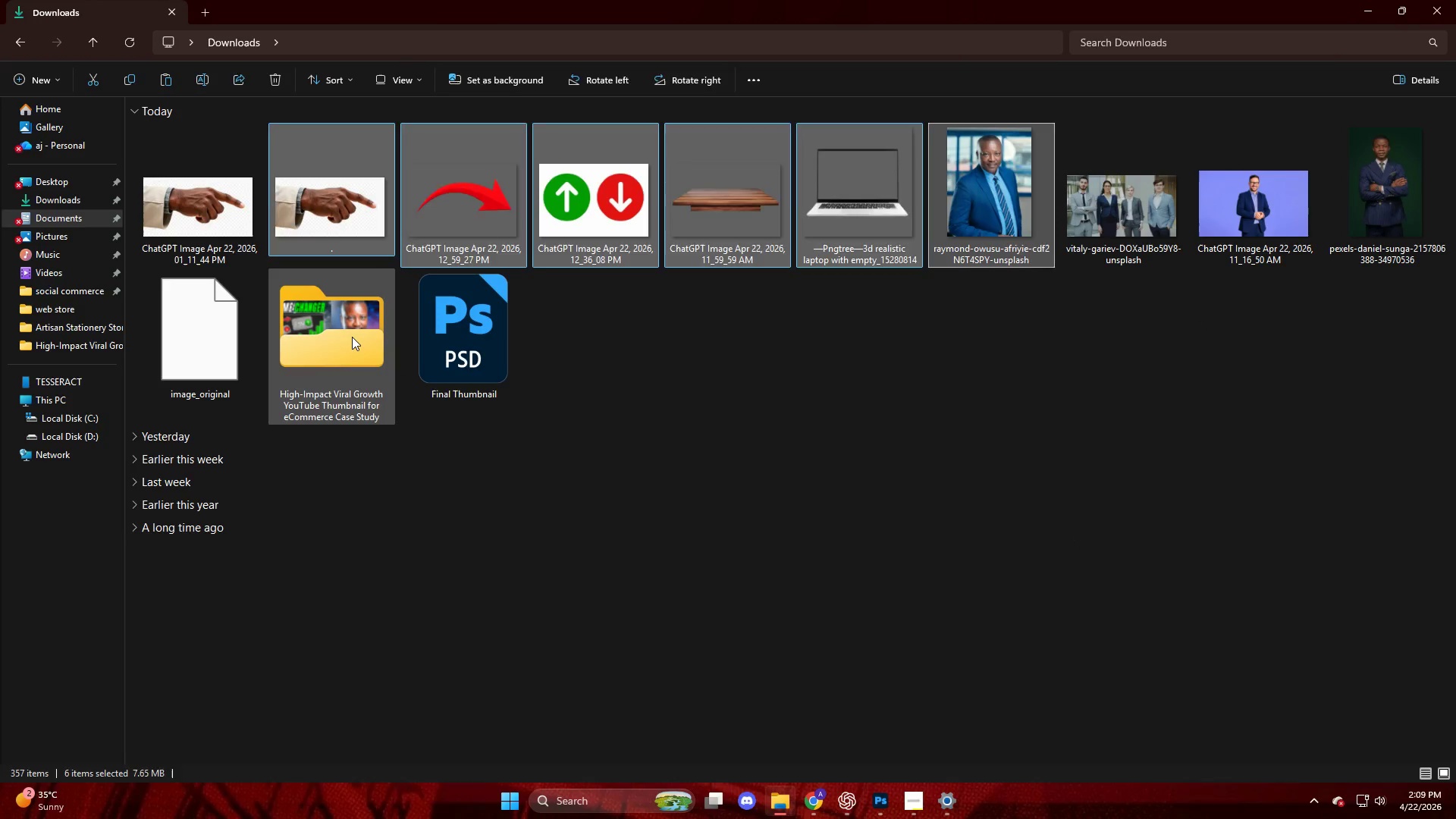 
double_click([352, 337])
 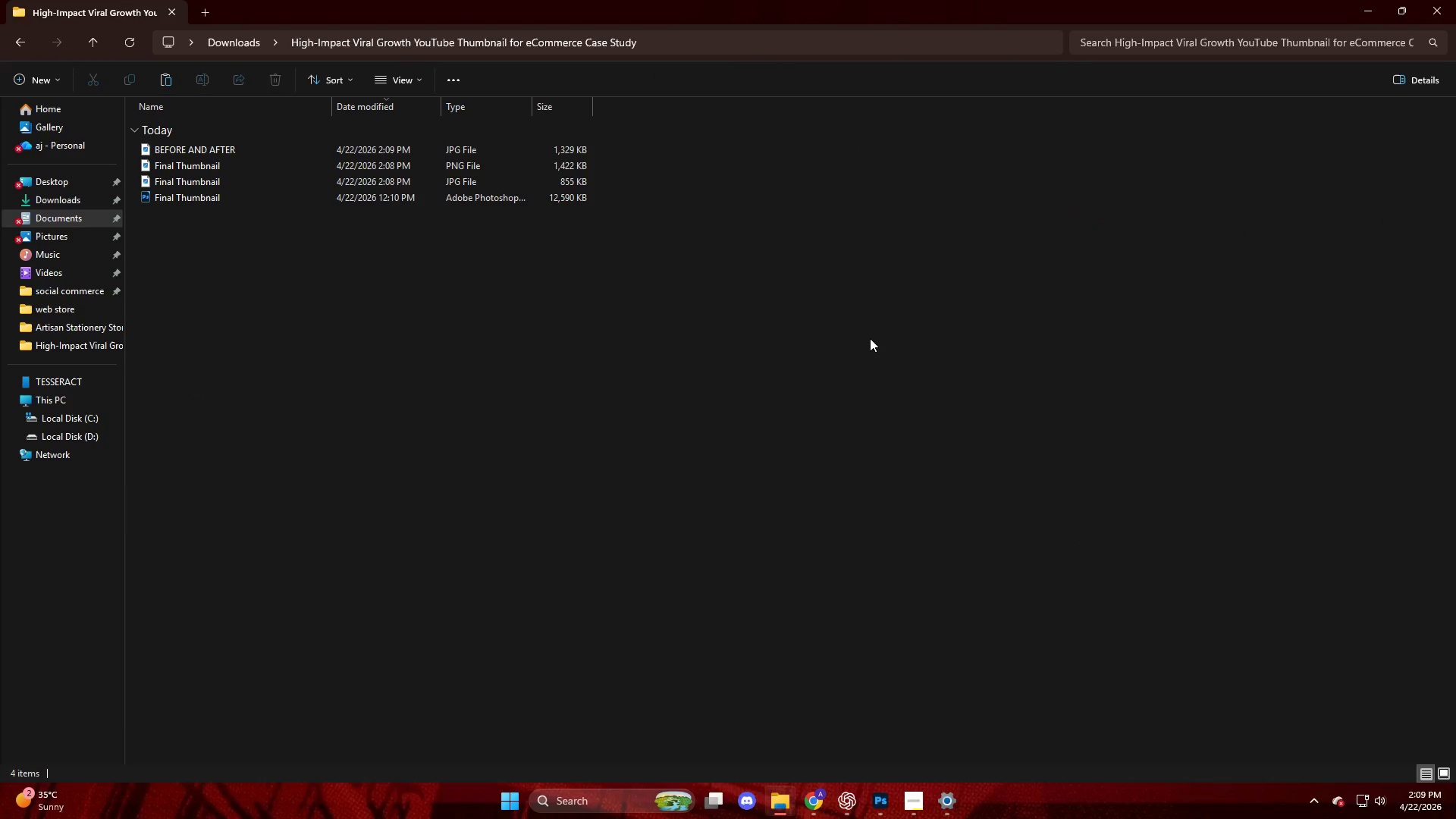 
triple_click([874, 337])
 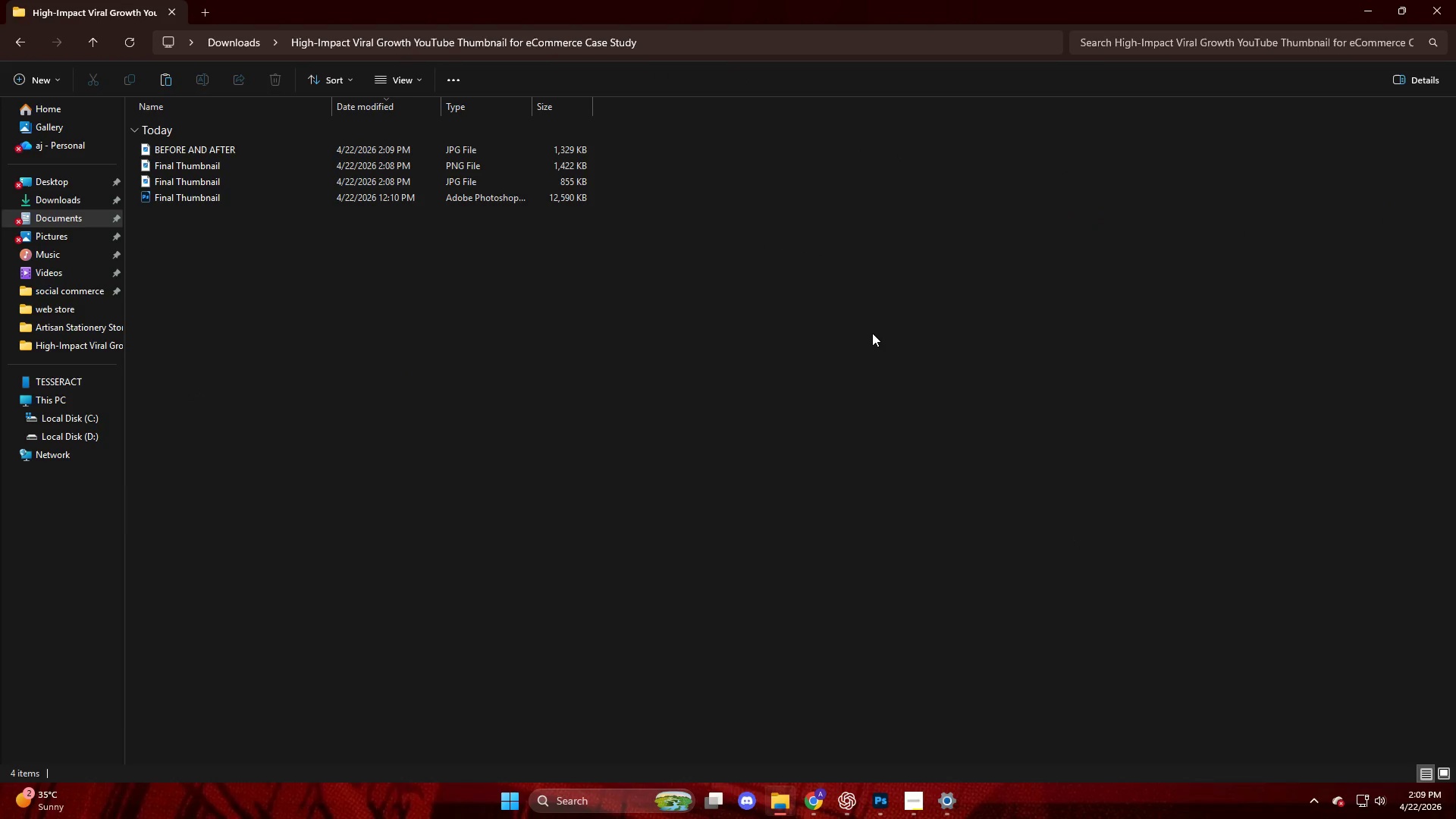 
key(Control+V)
 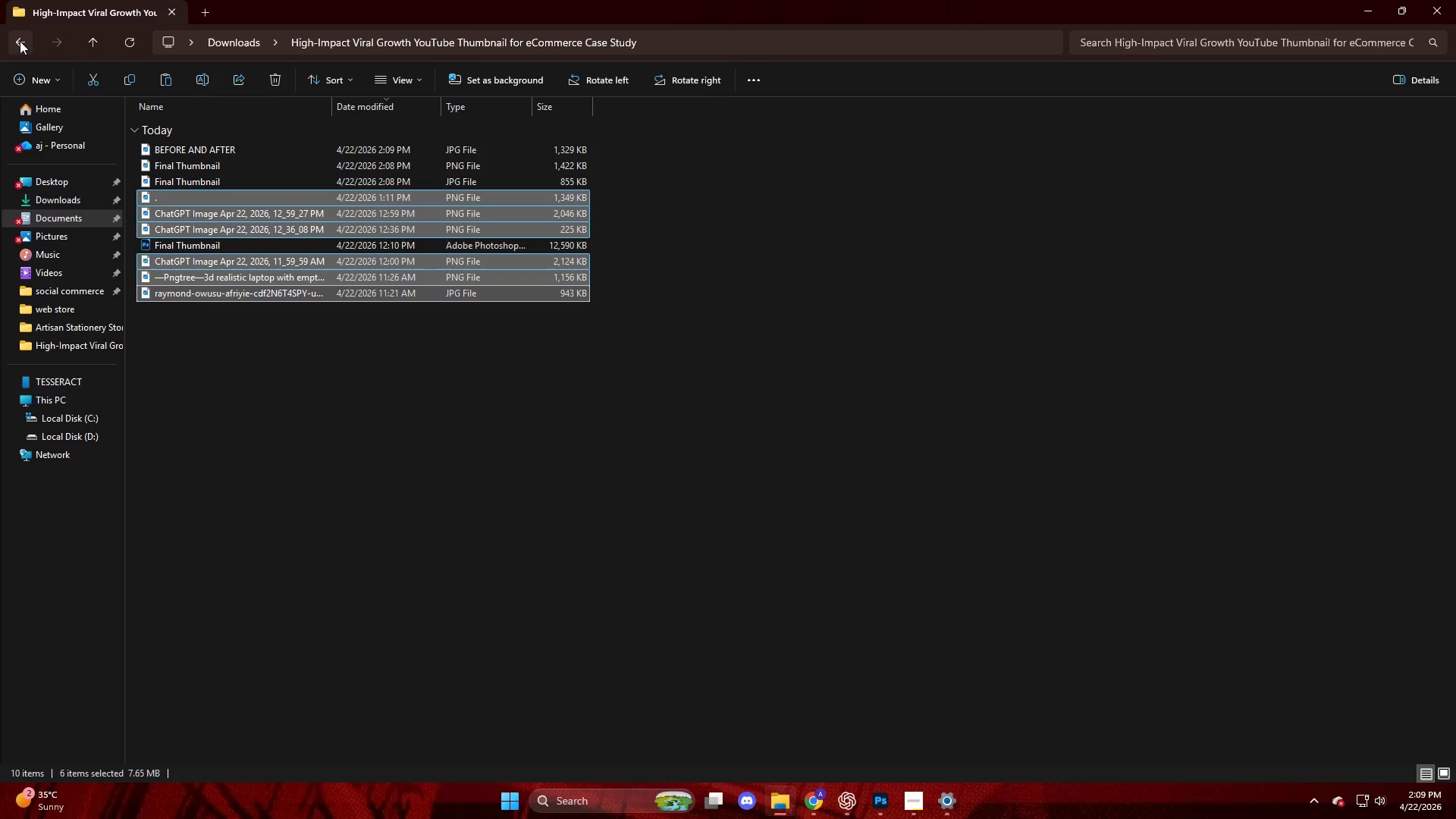 
left_click([17, 40])
 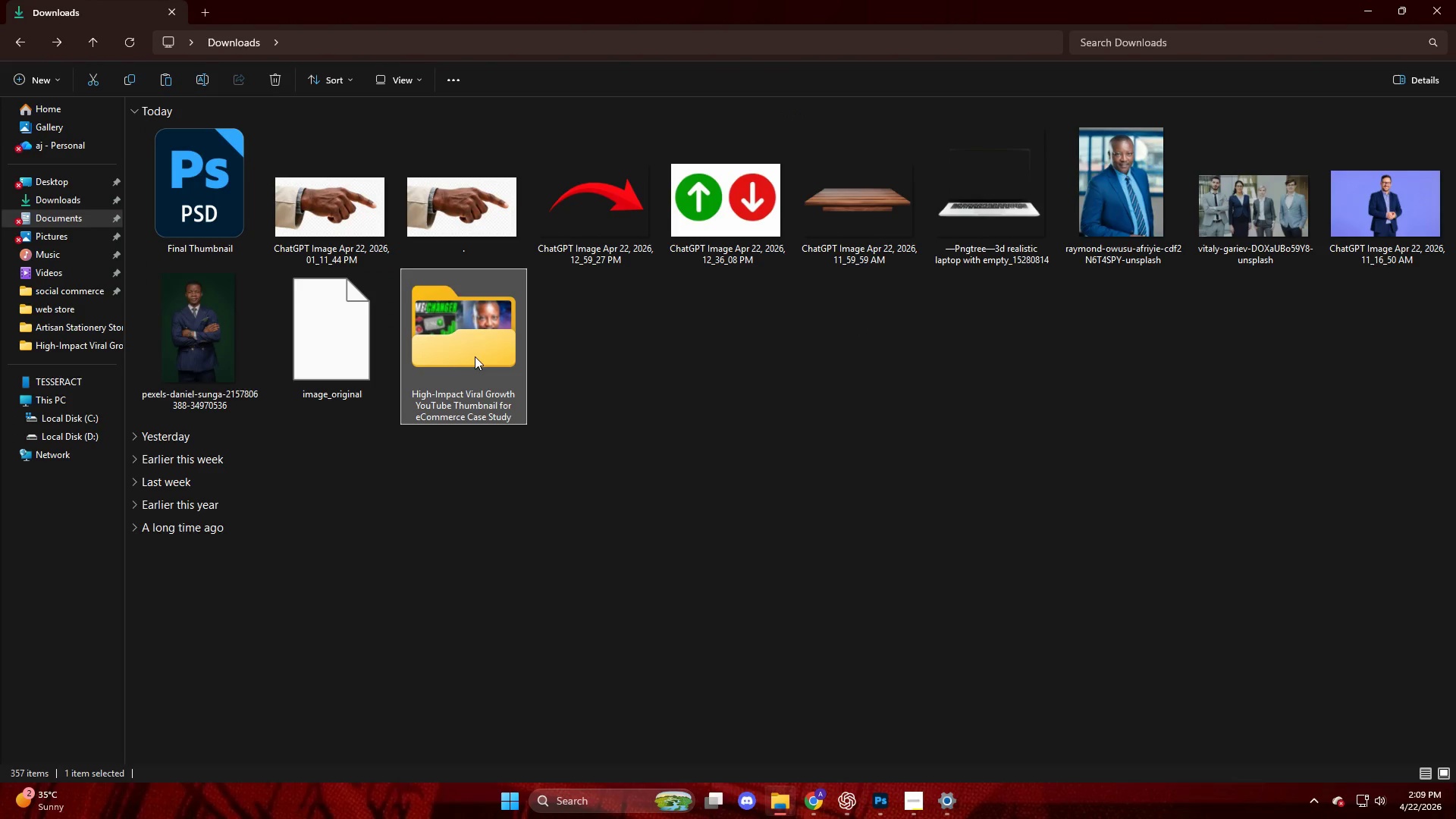 
left_click([475, 356])
 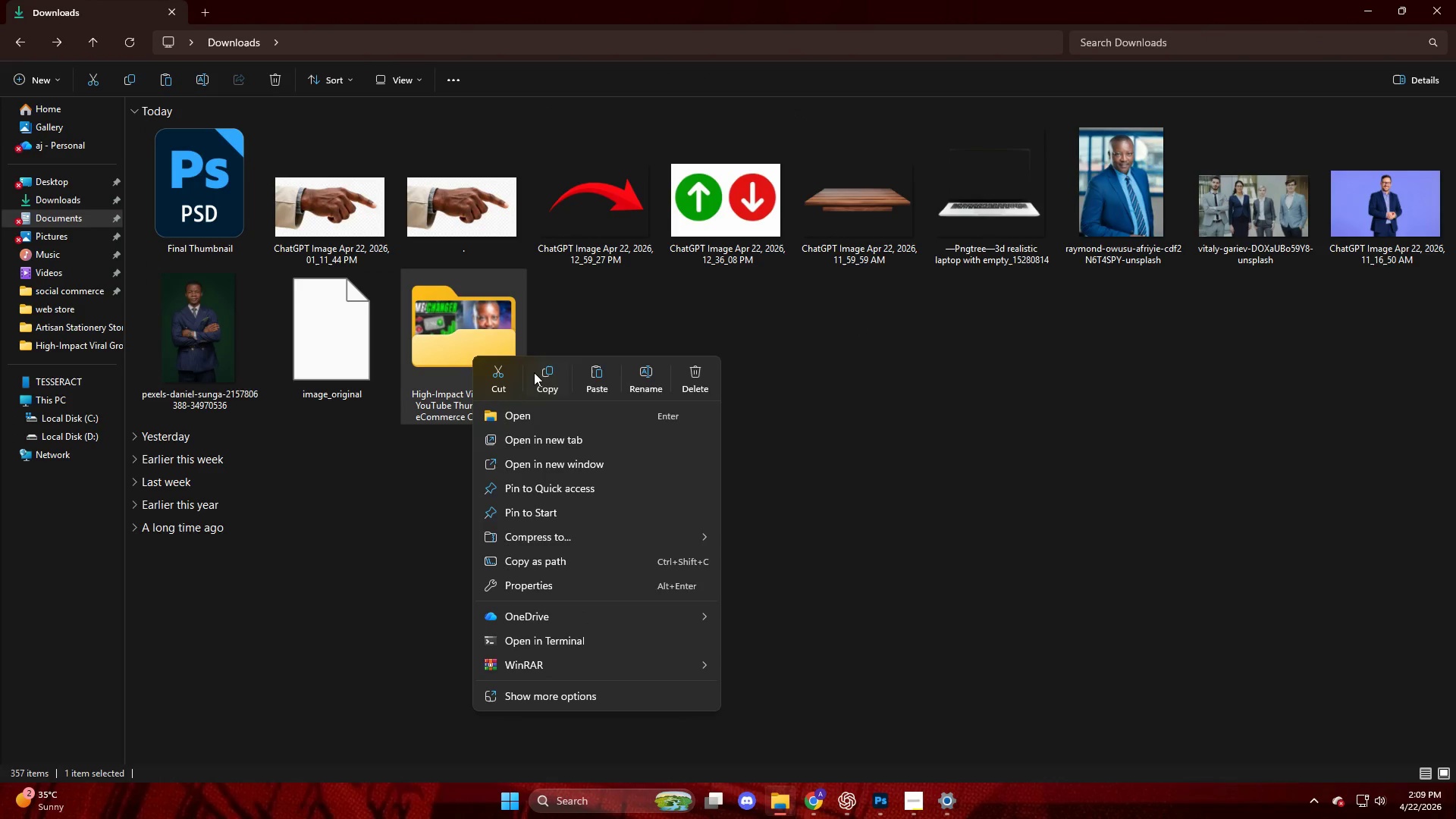 
double_click([611, 348])
 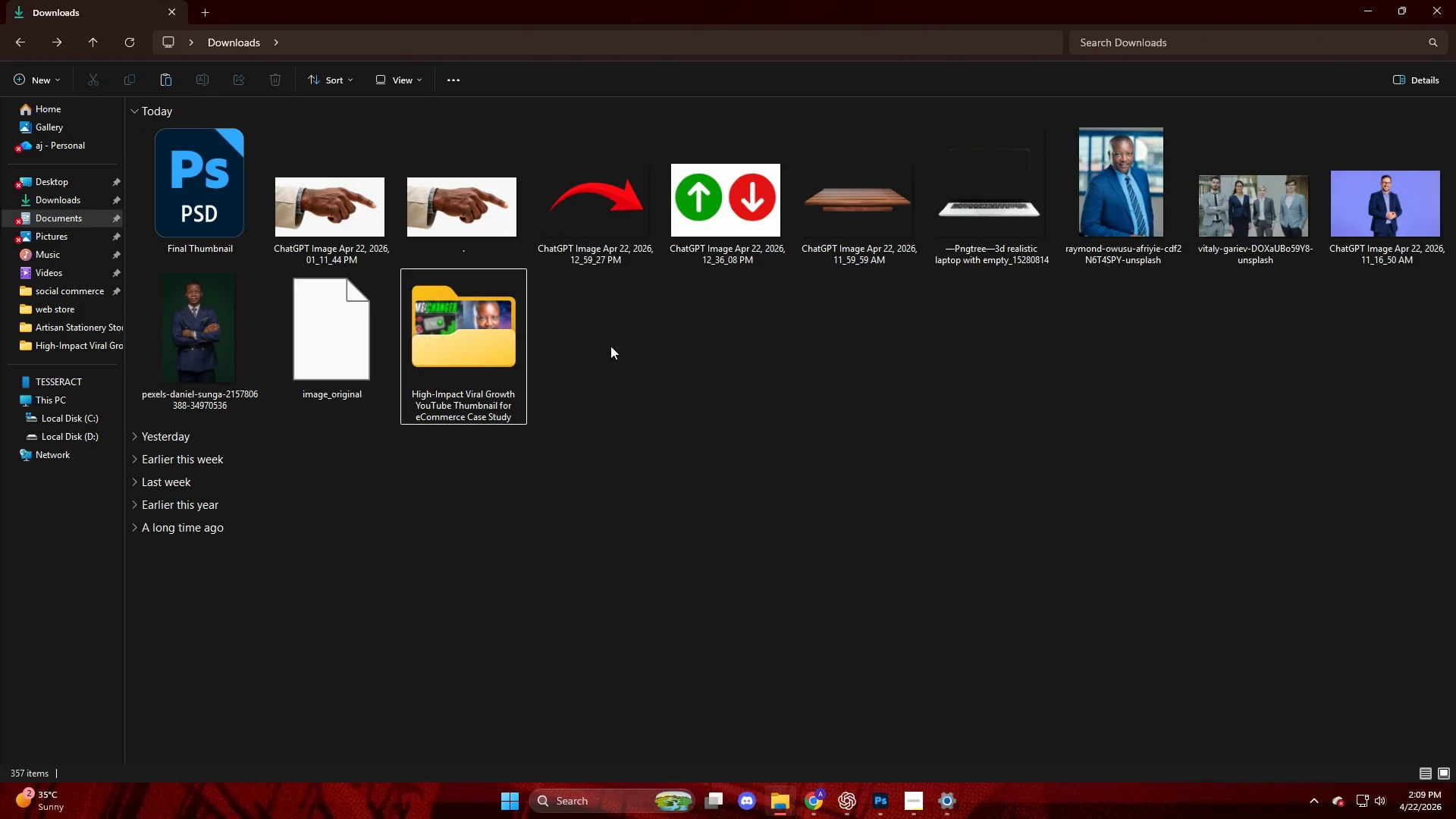 
key(Control+V)
 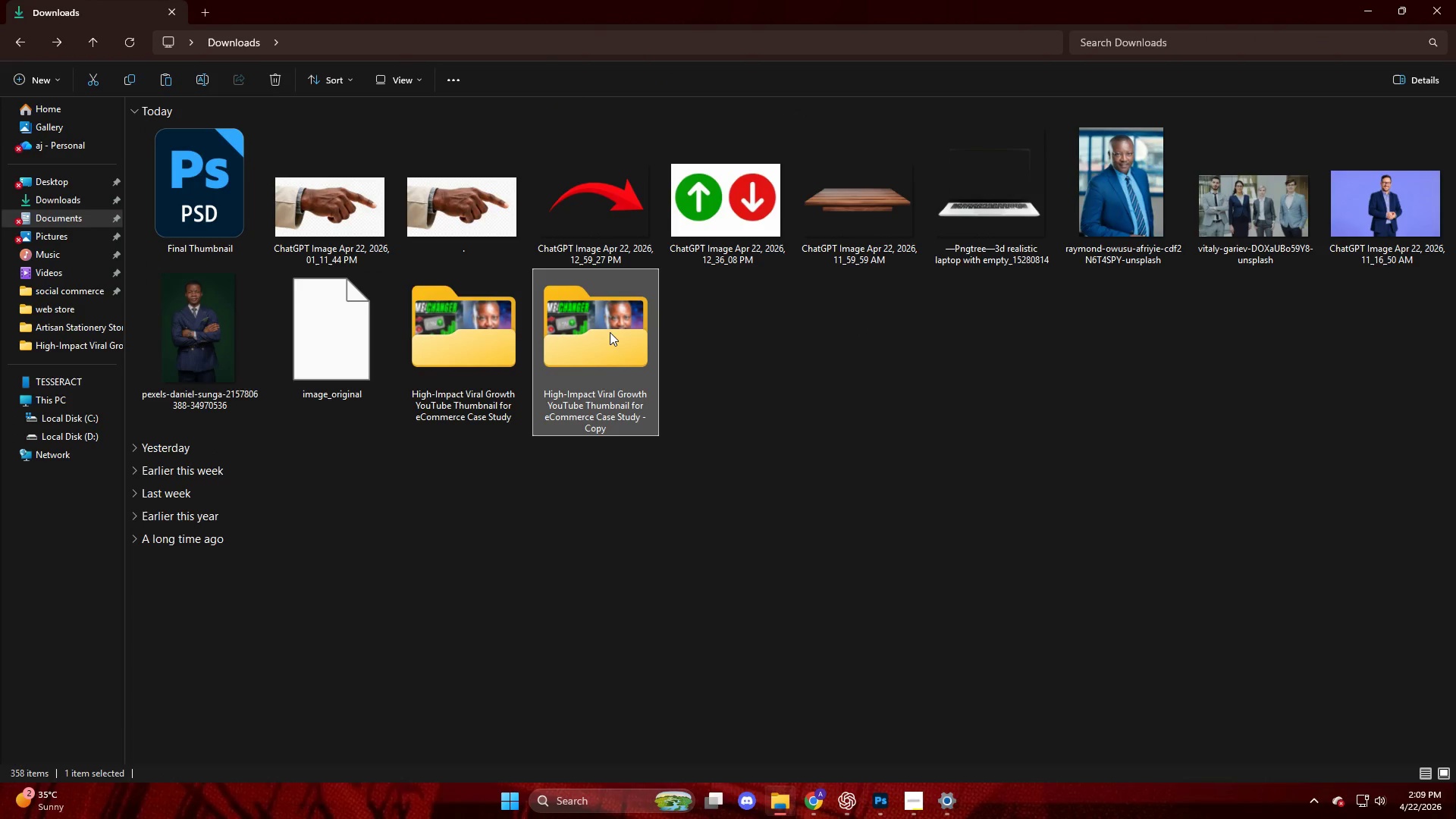 
key(CapsLock)
 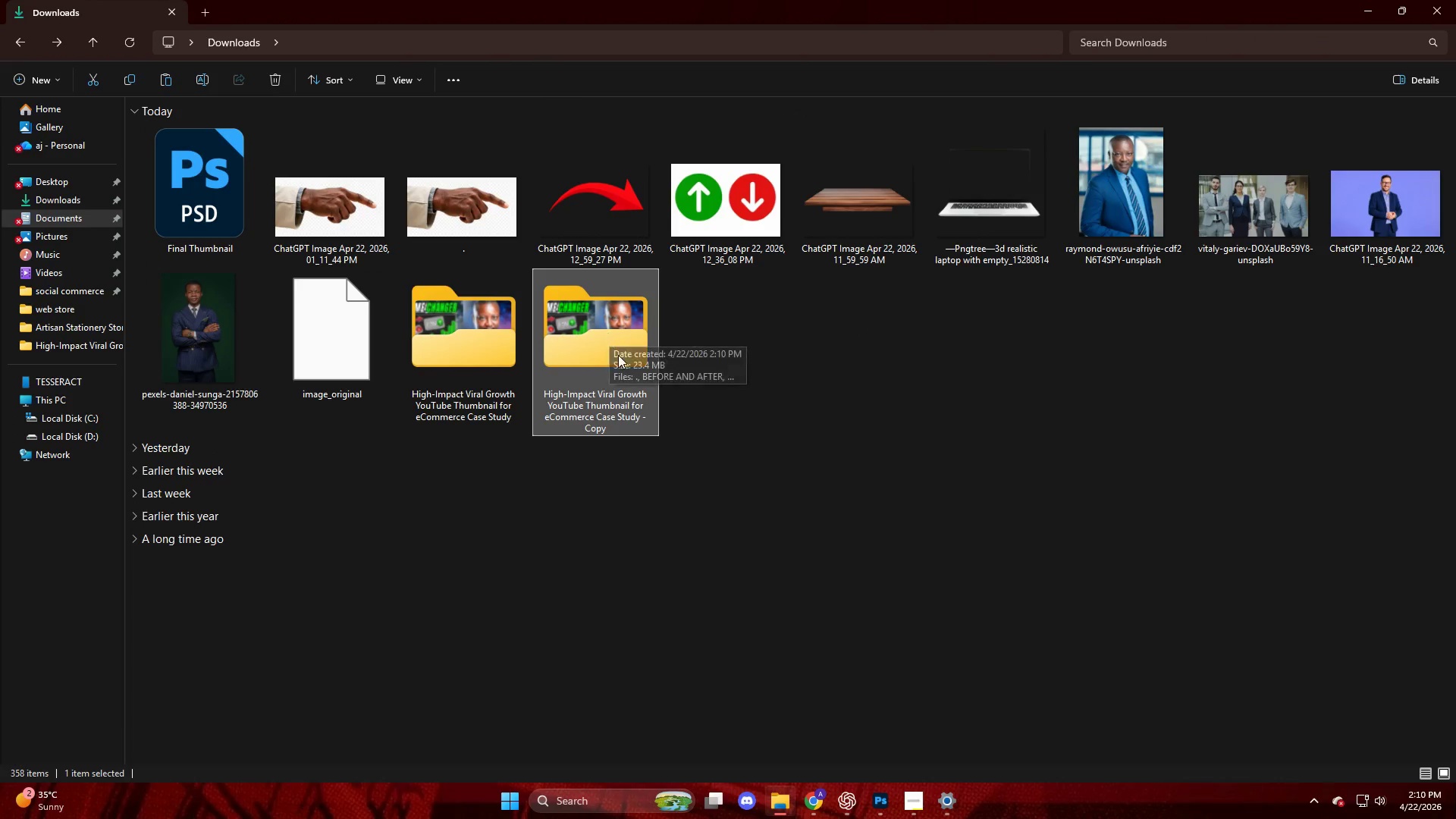 
left_click([618, 356])
 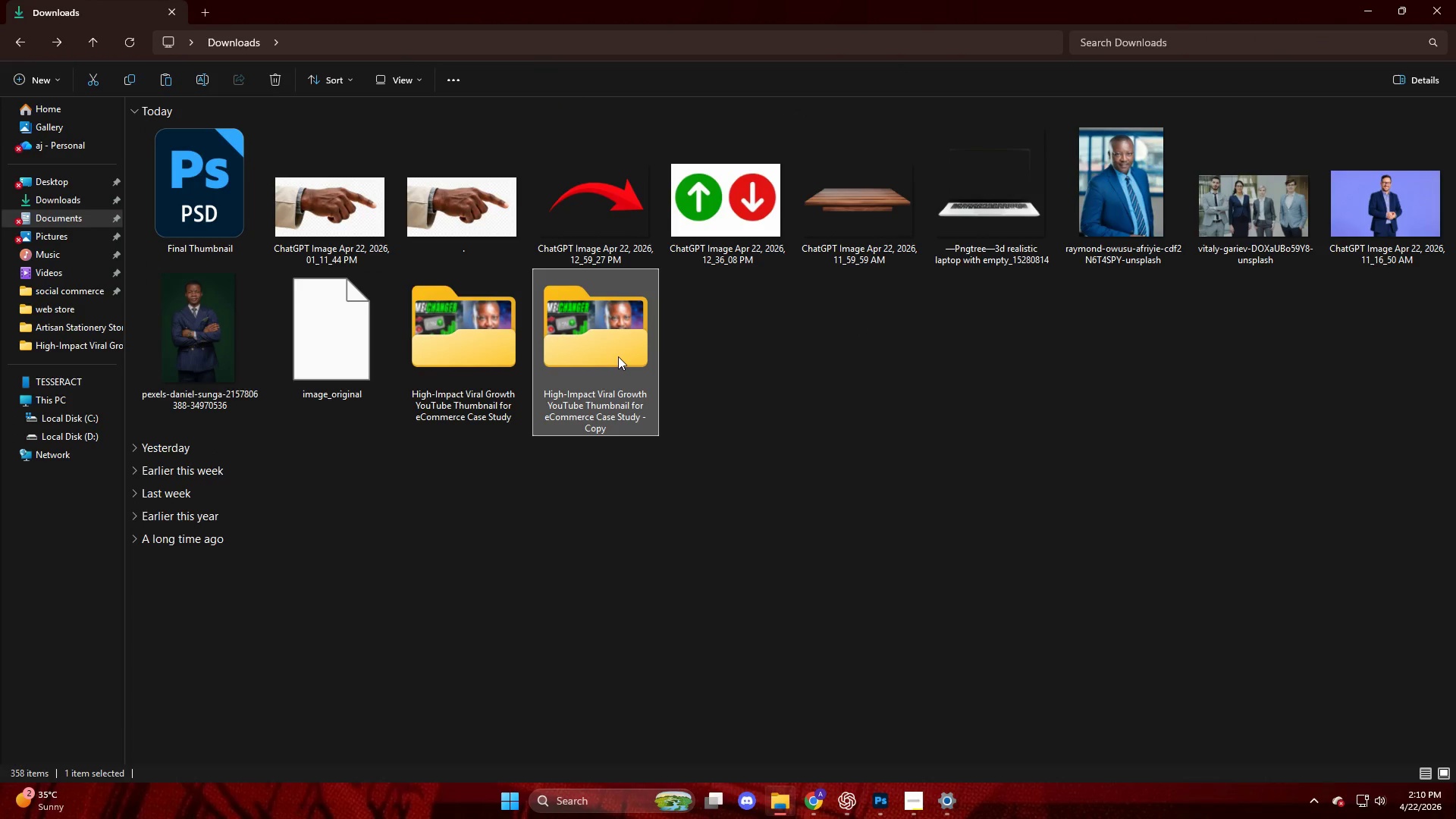 
right_click([618, 356])
 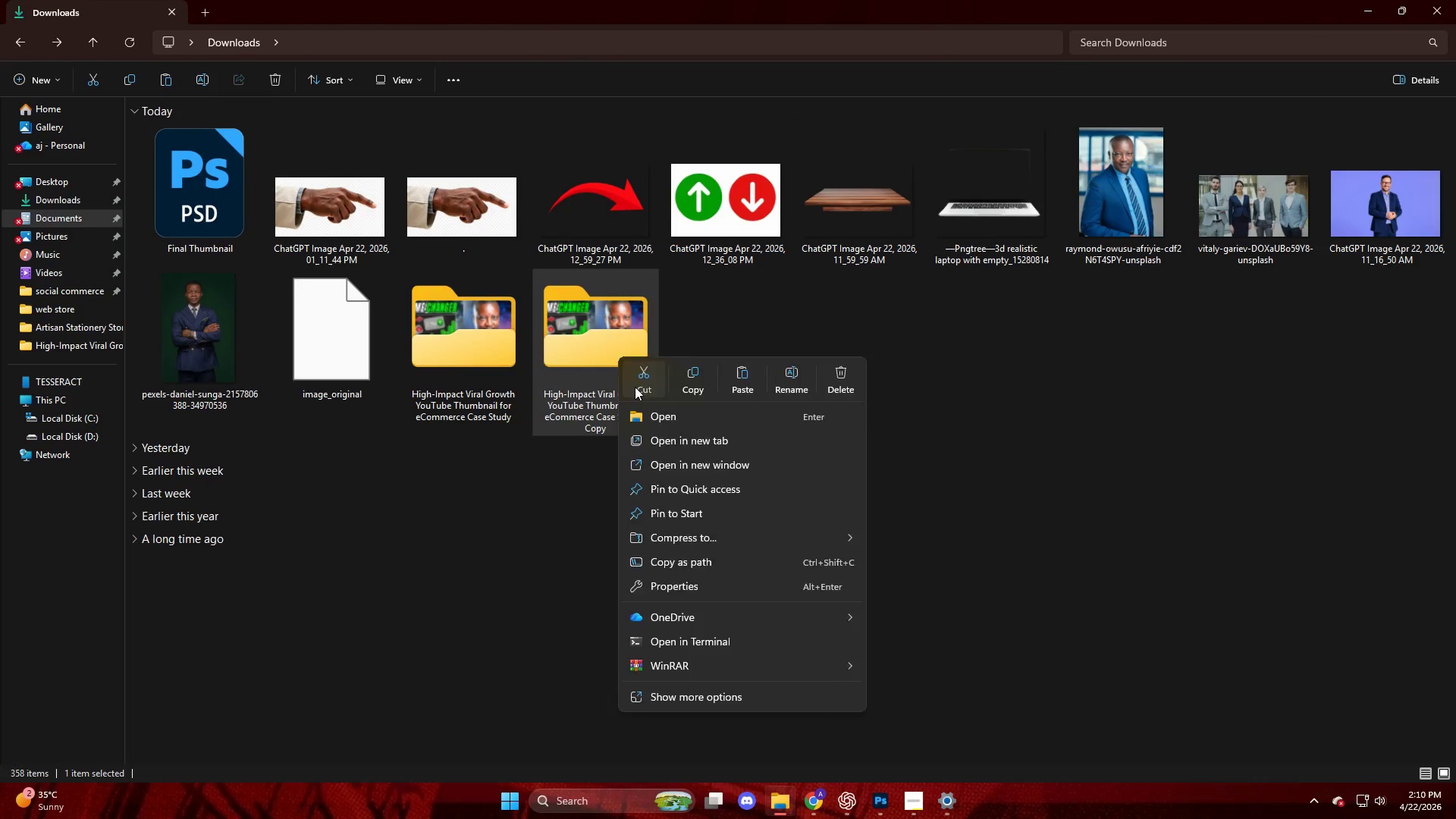 
double_click([423, 336])
 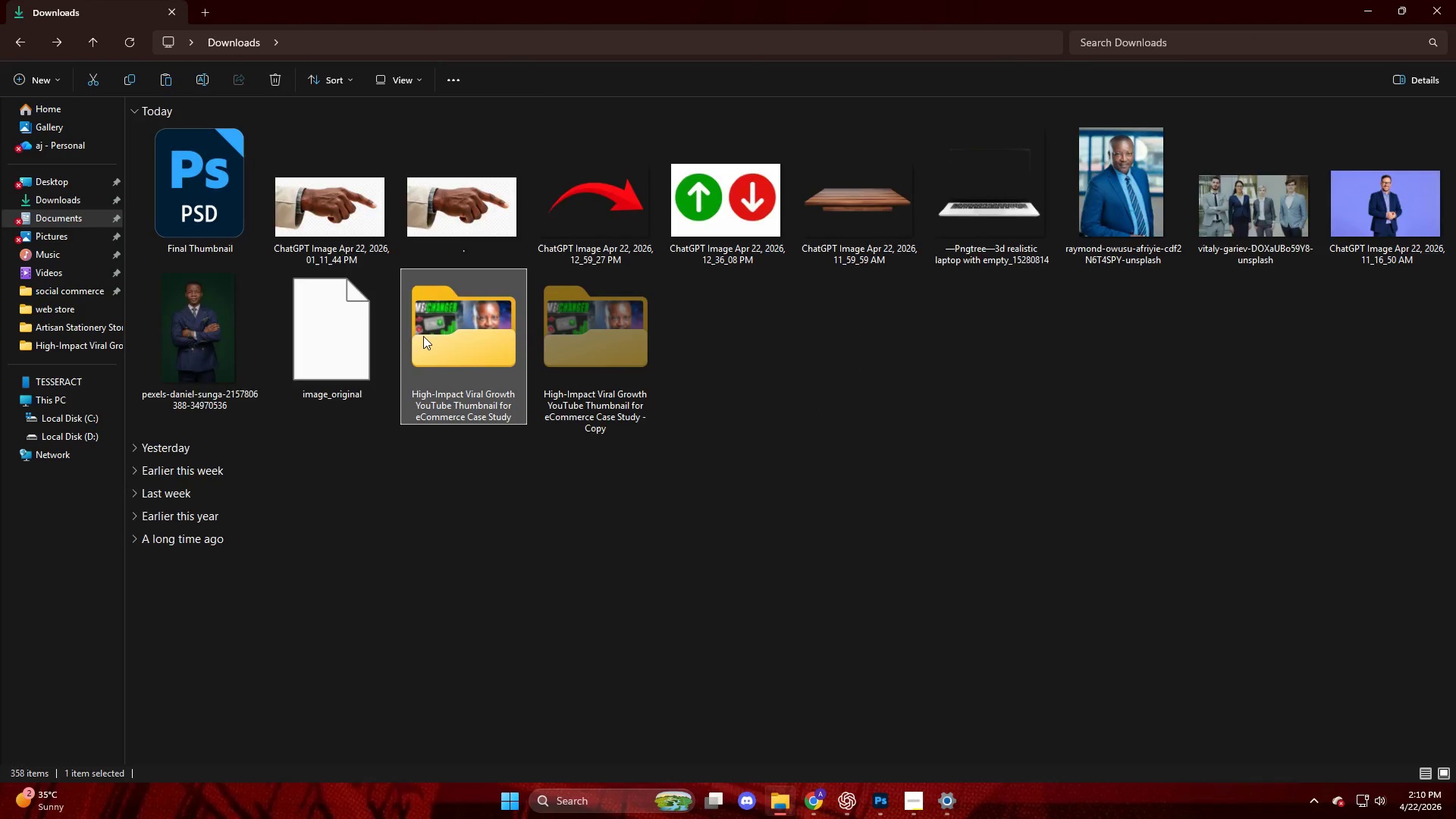 
triple_click([424, 336])
 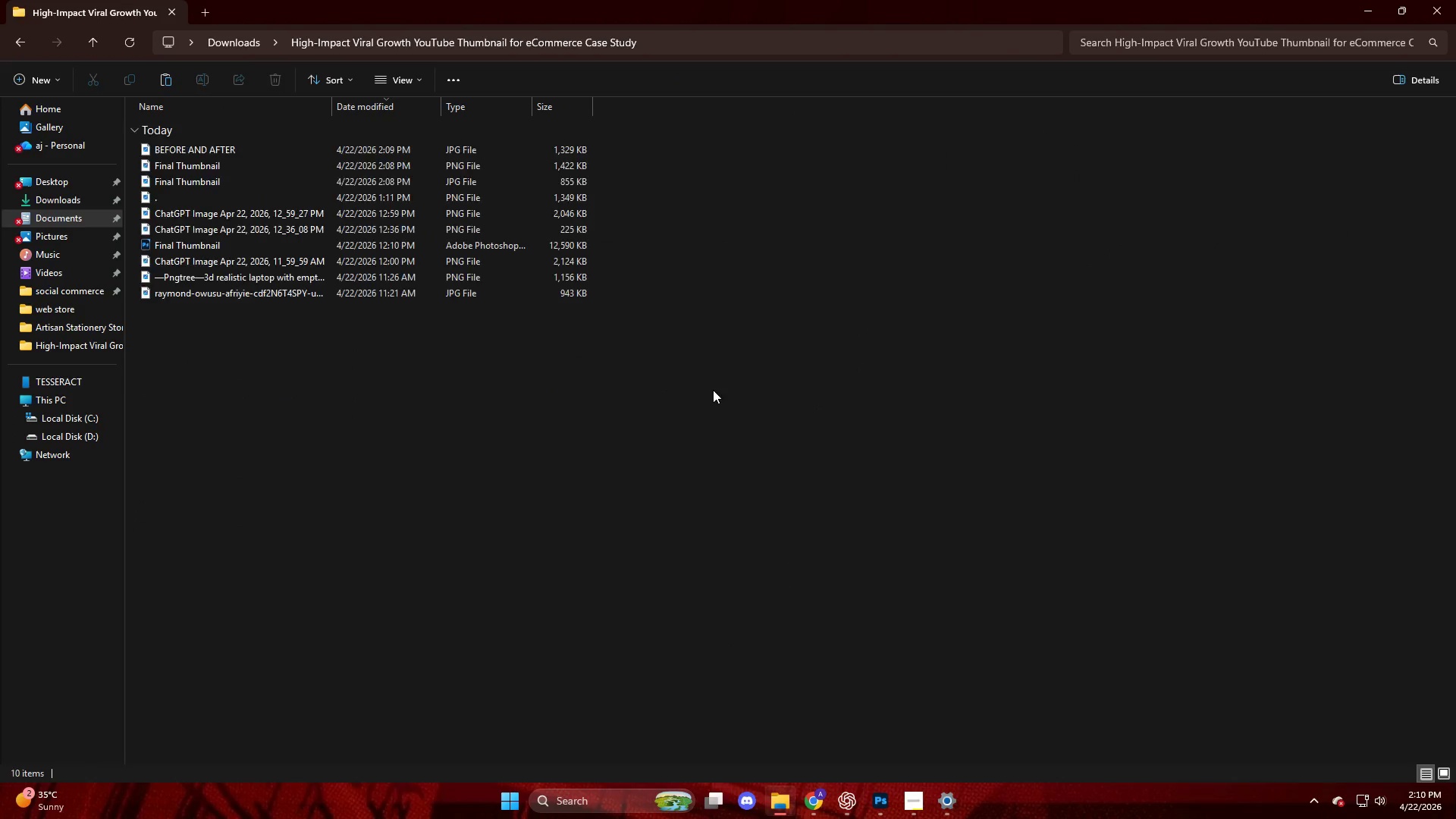 
triple_click([713, 390])
 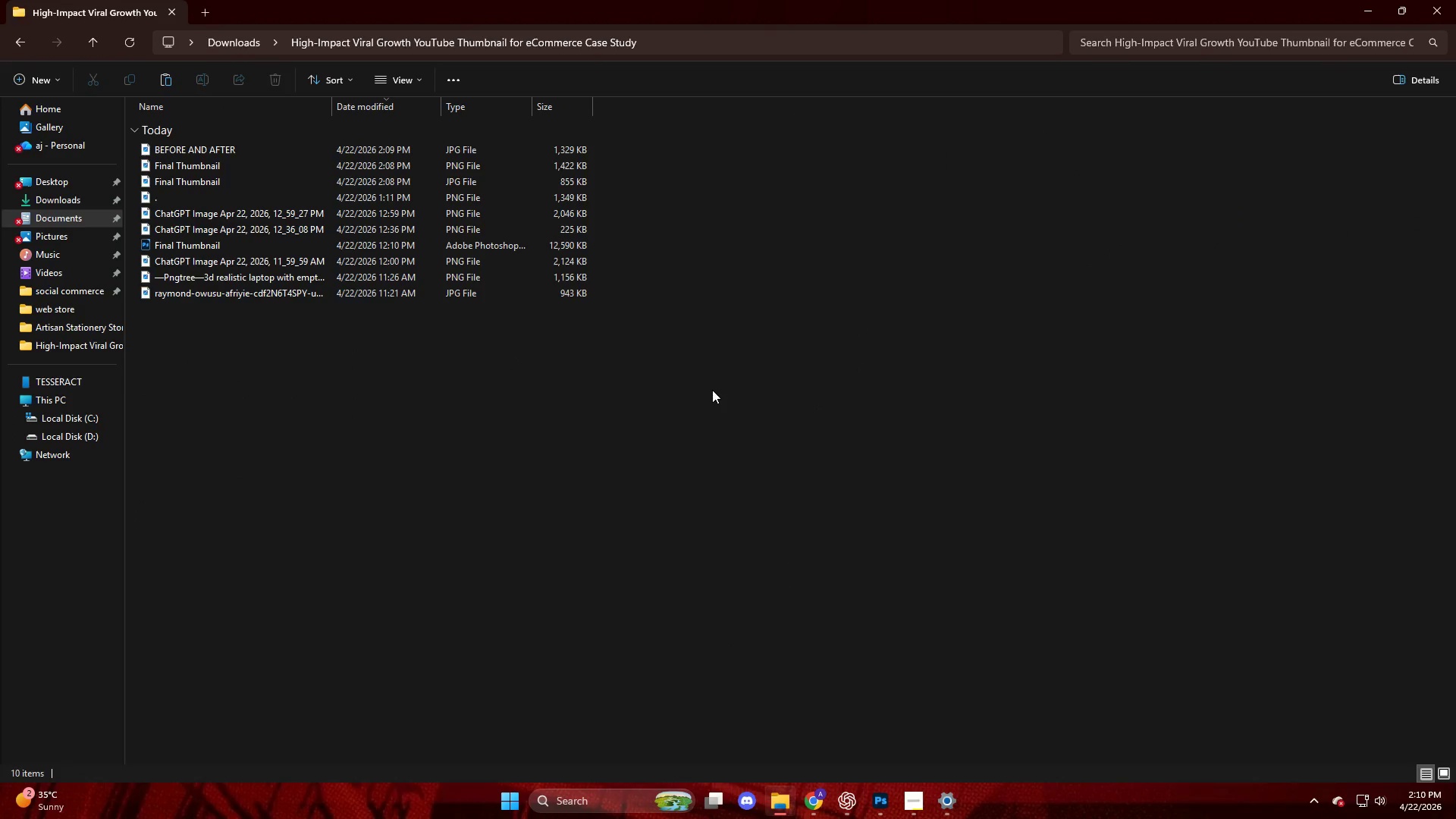 
key(Control+ControlLeft)
 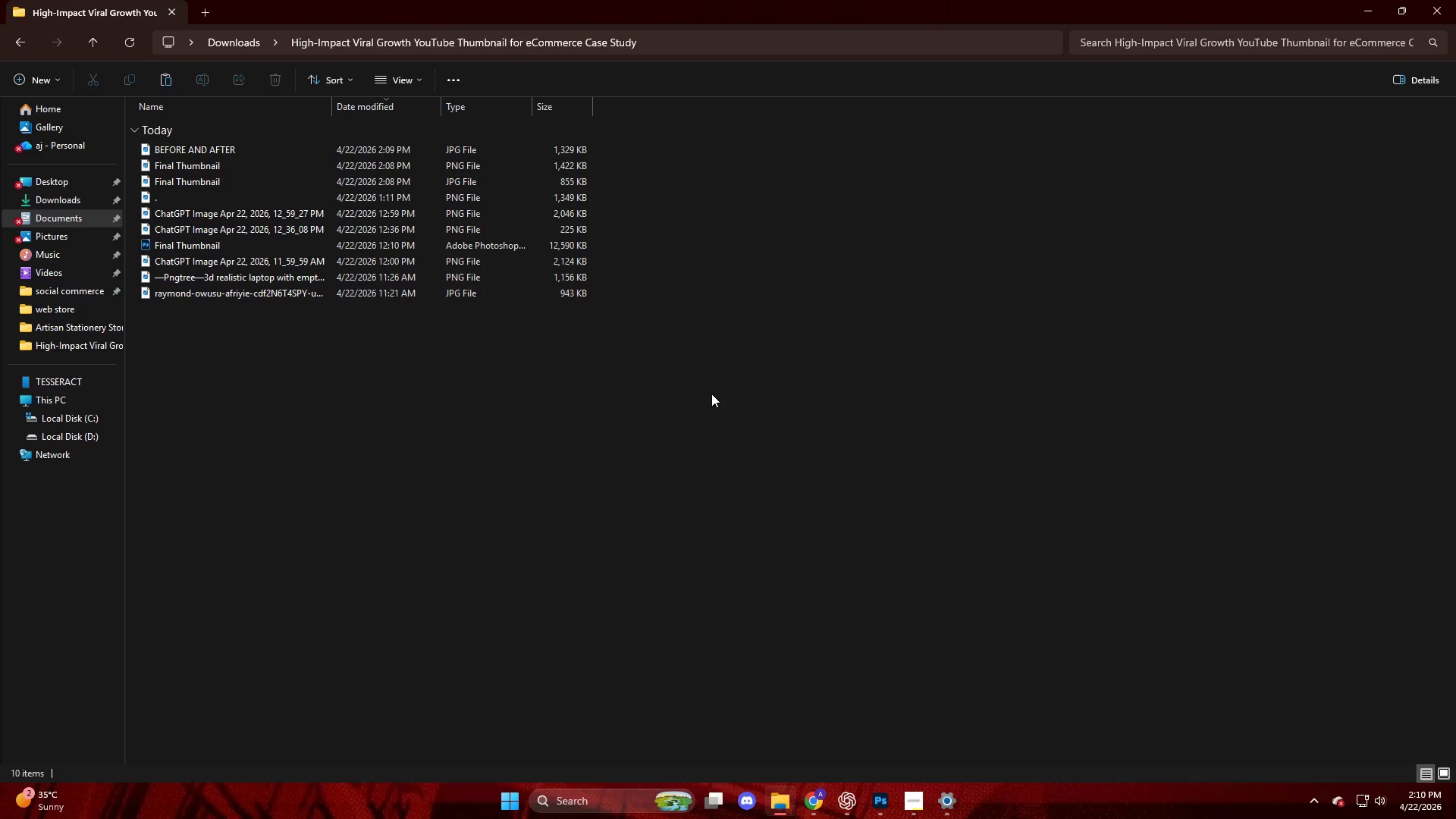 
key(Control+V)